 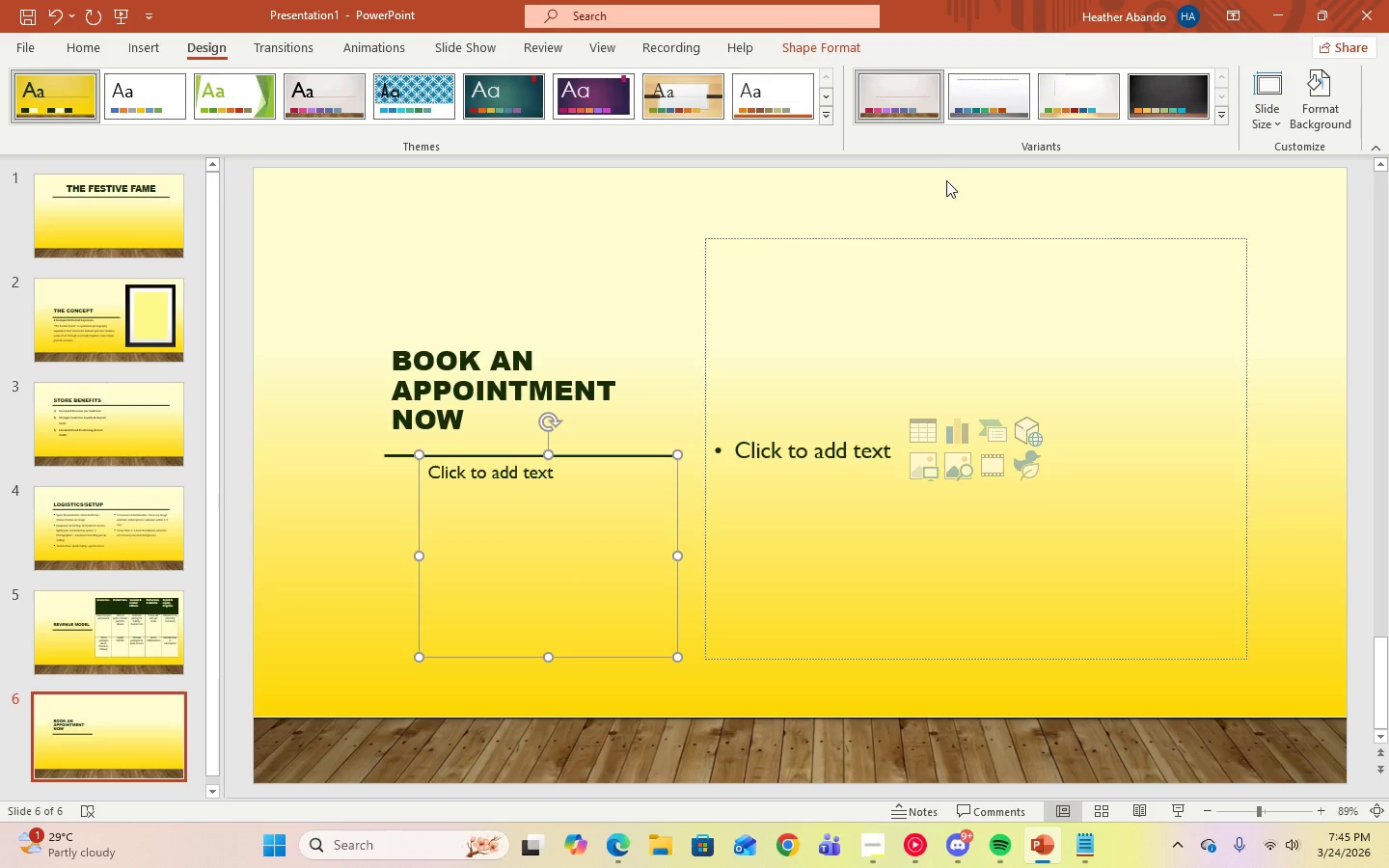 
left_click([114, 229])
 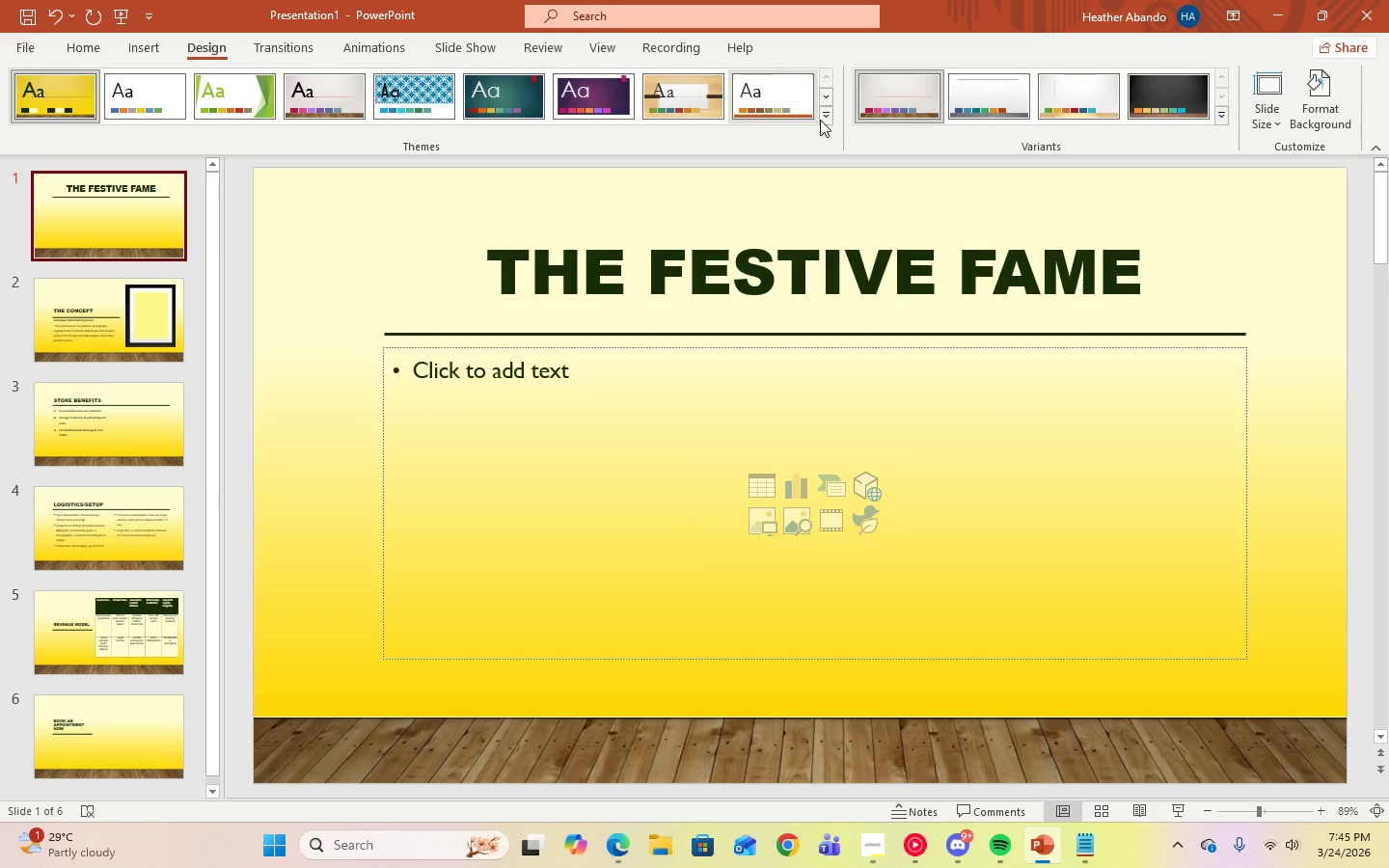 
left_click([829, 117])
 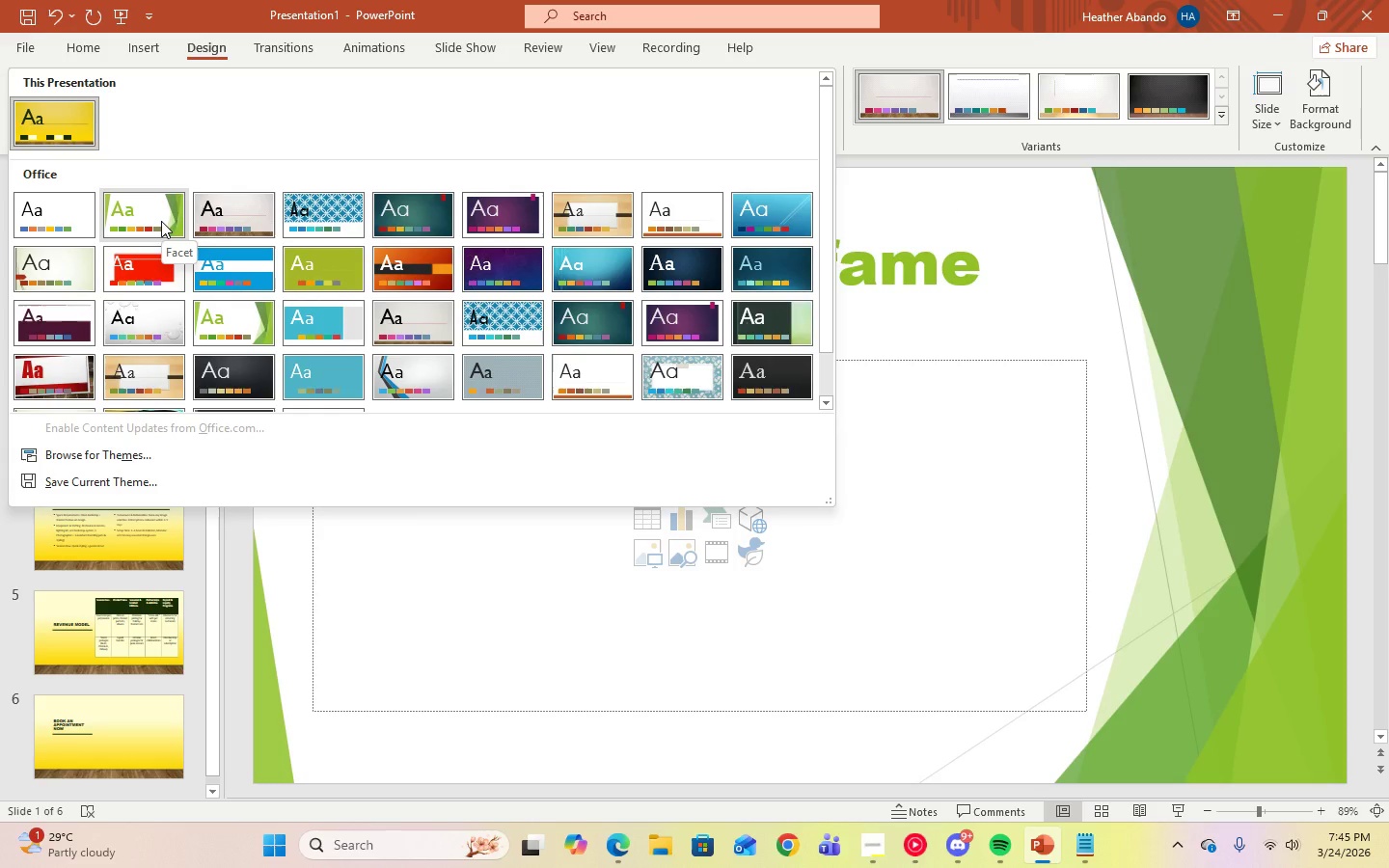 
wait(6.89)
 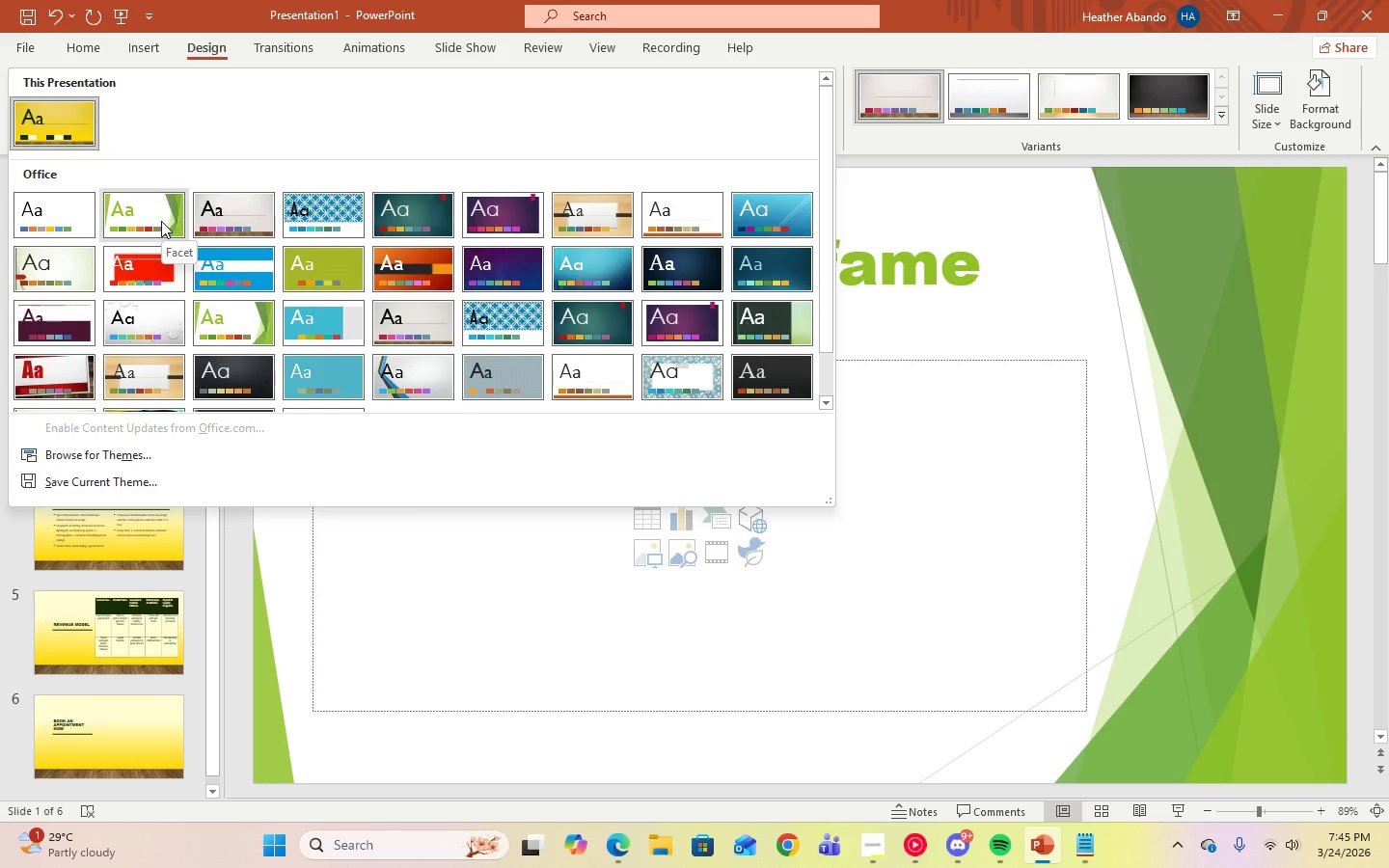 
scroll: coordinate [705, 343], scroll_direction: down, amount: 3.0
 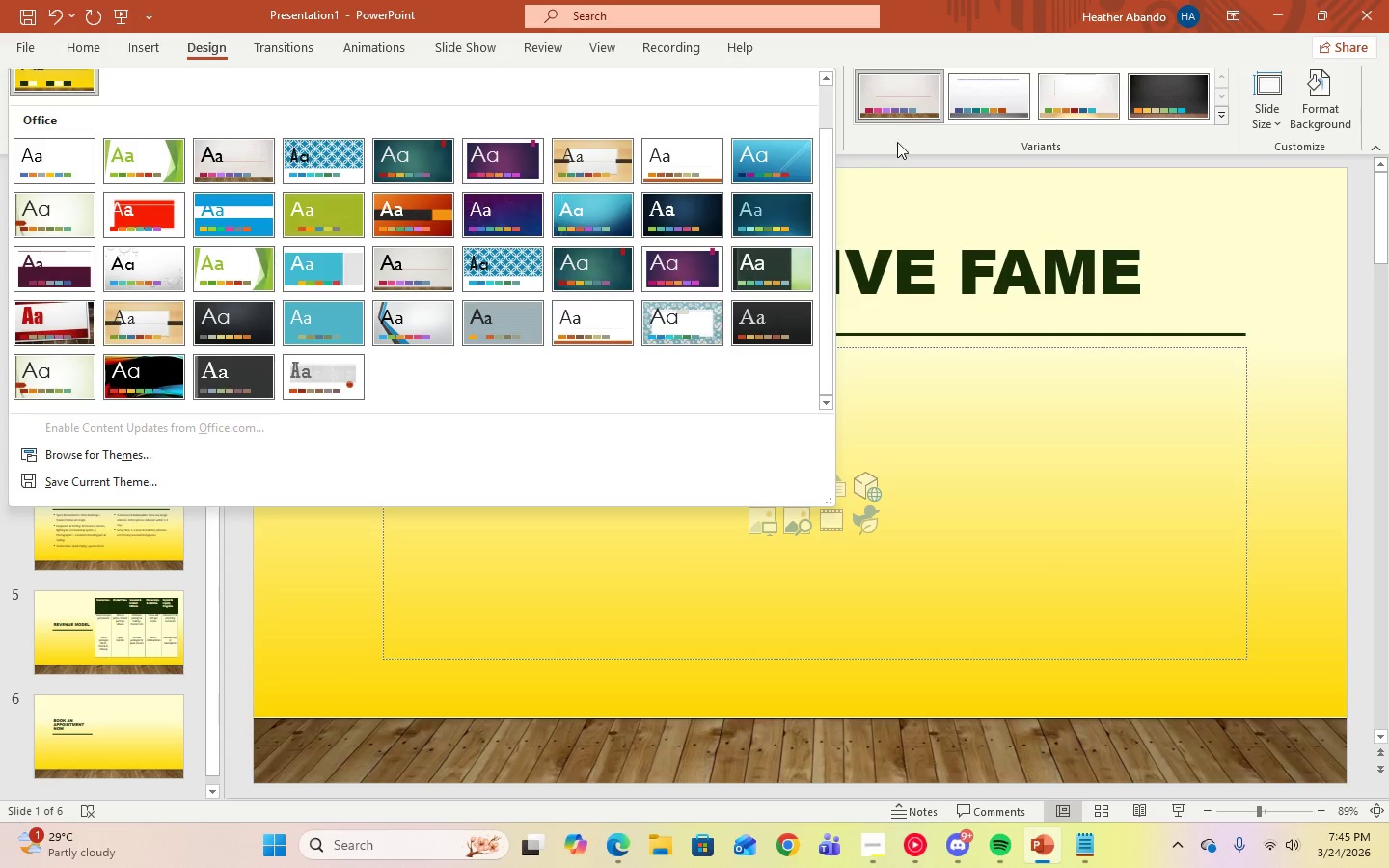 
left_click([900, 147])
 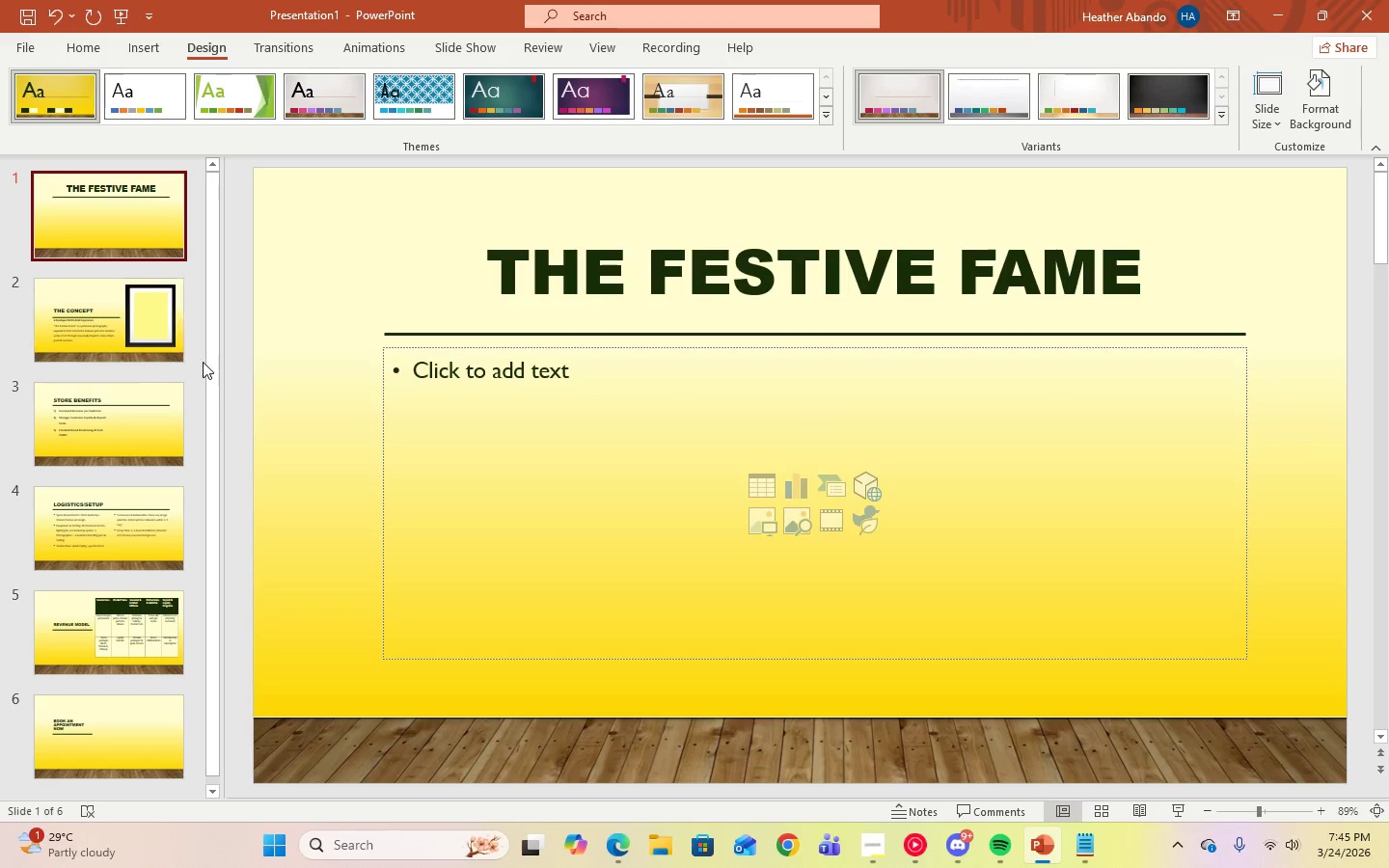 
left_click([145, 720])
 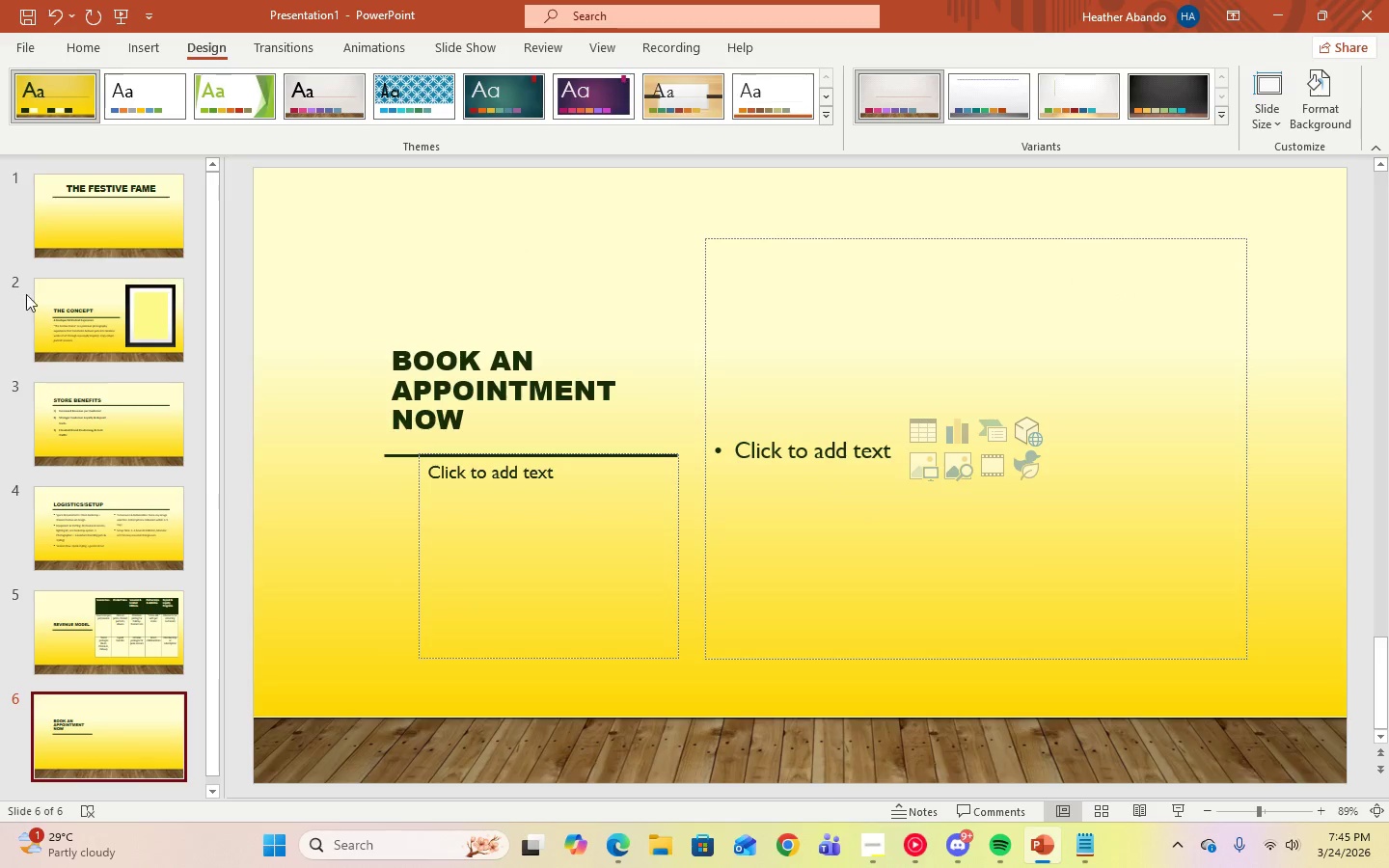 
left_click([113, 201])
 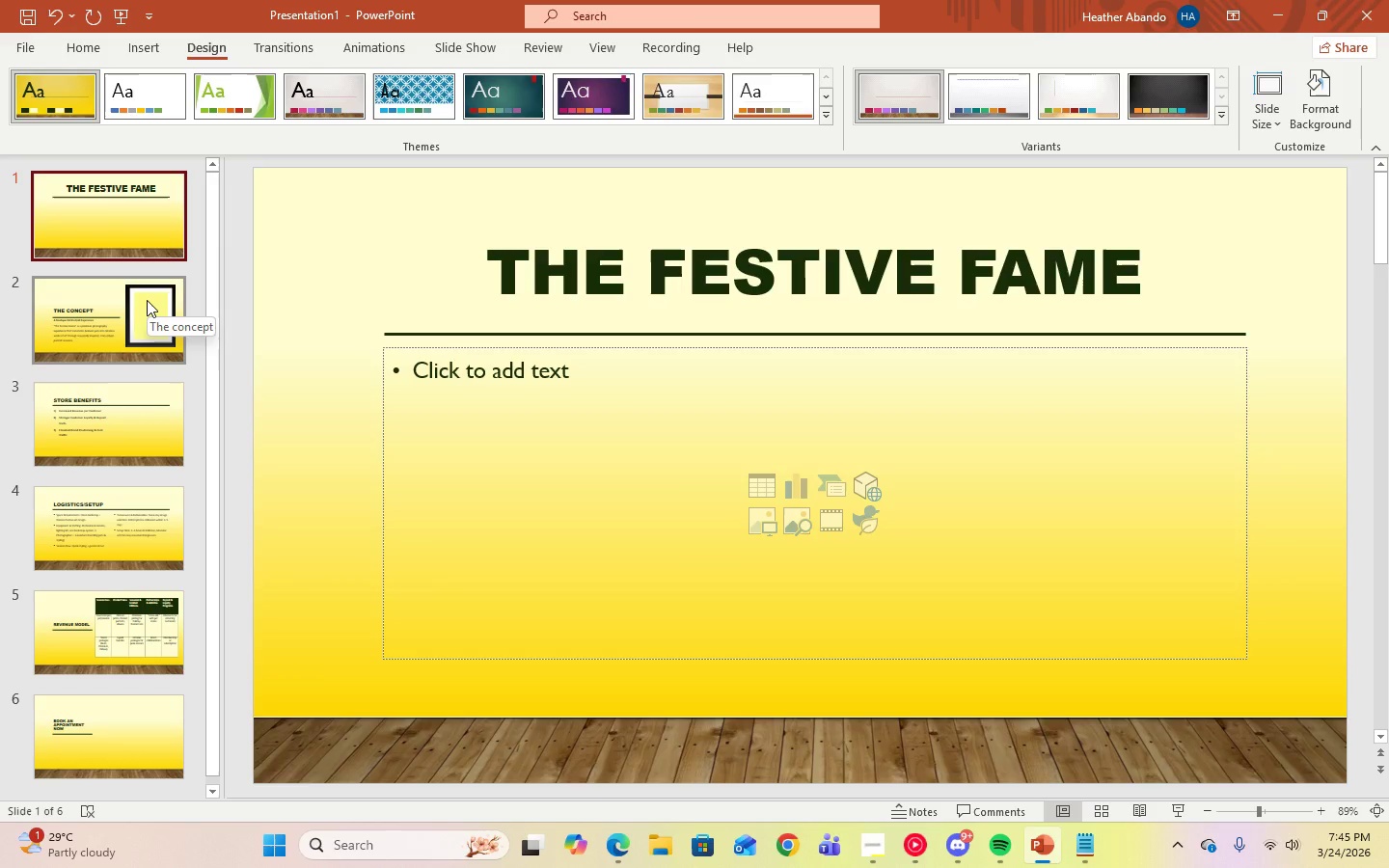 
wait(8.77)
 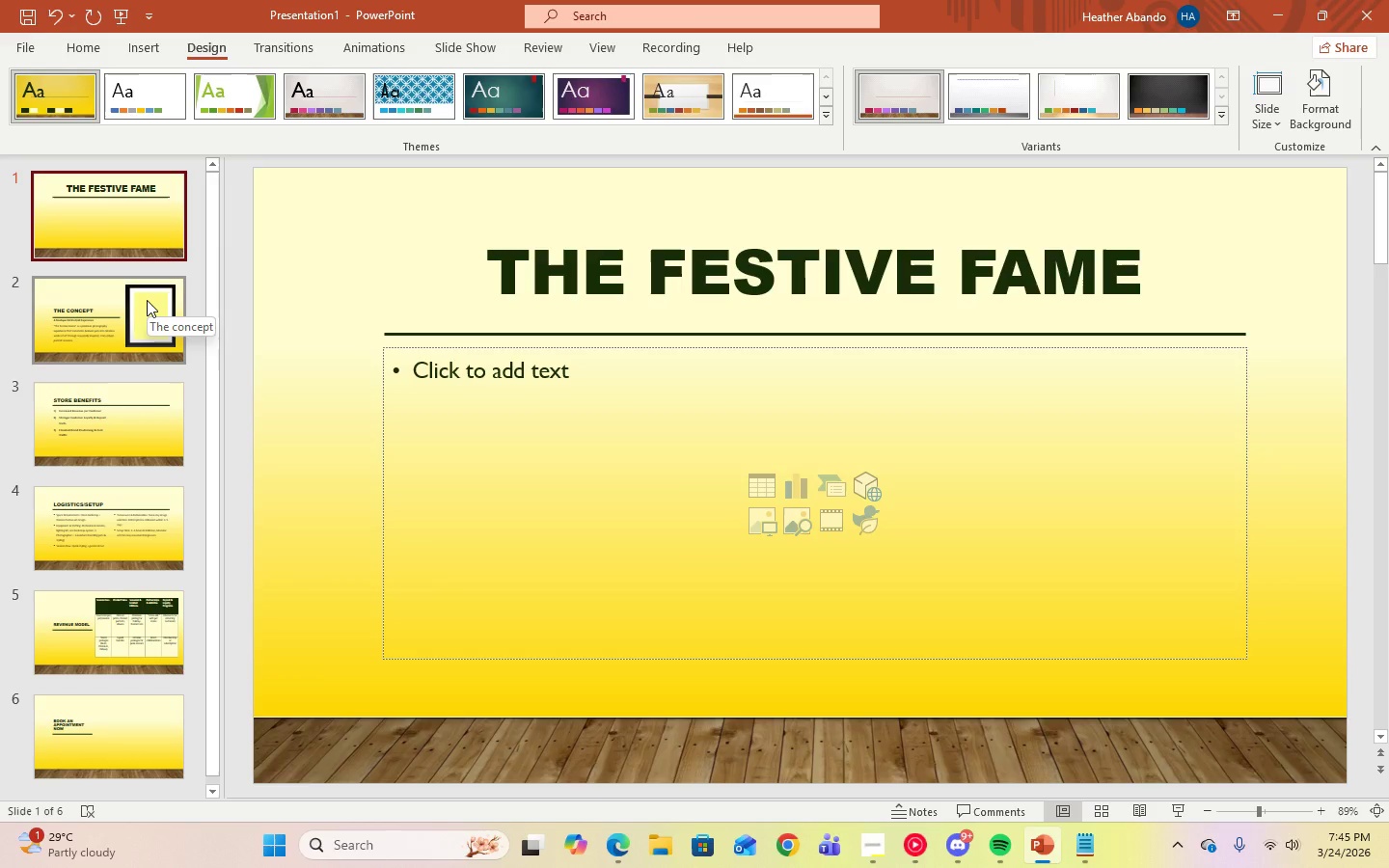 
left_click([971, 111])
 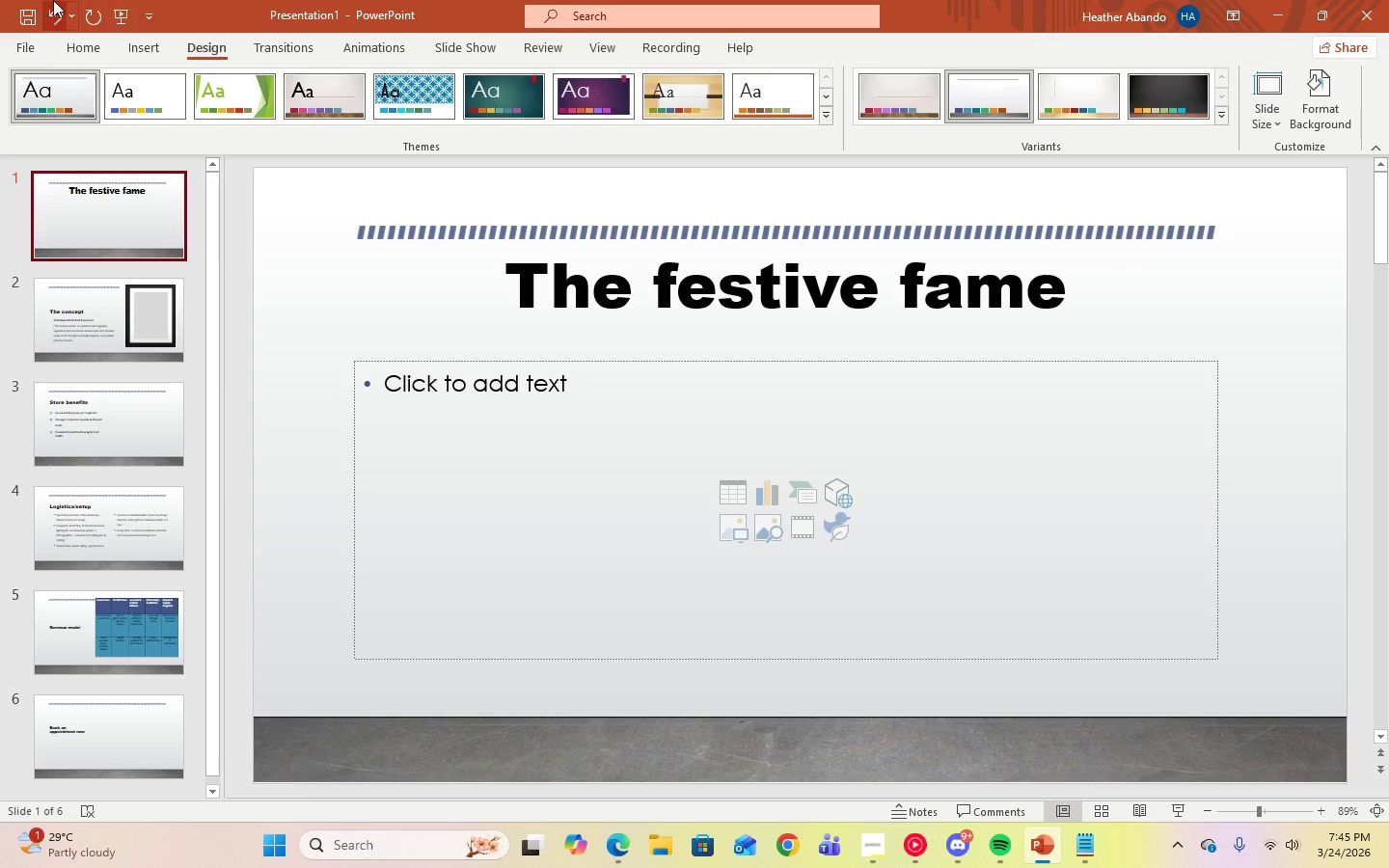 
left_click([55, 9])
 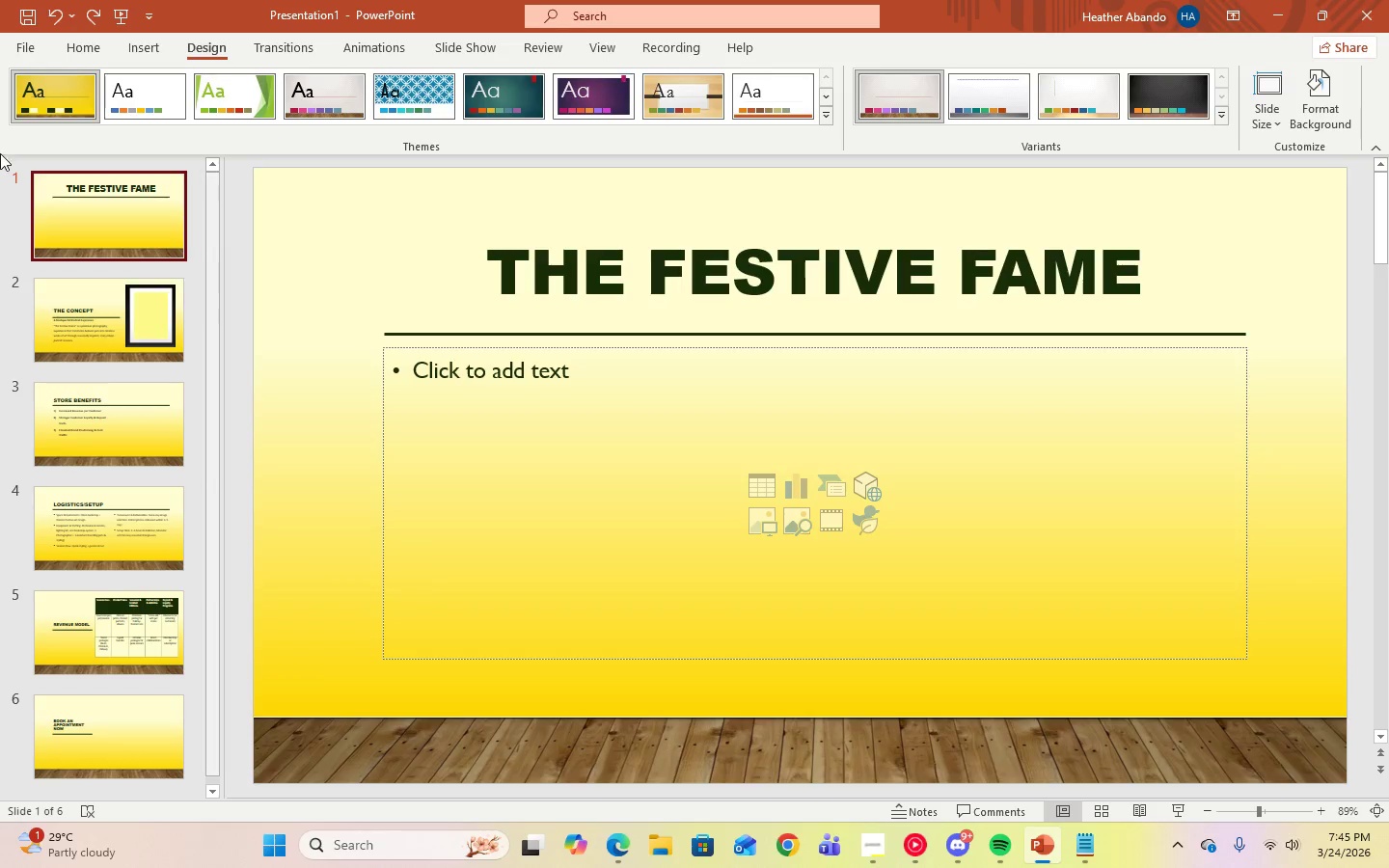 
left_click([161, 41])
 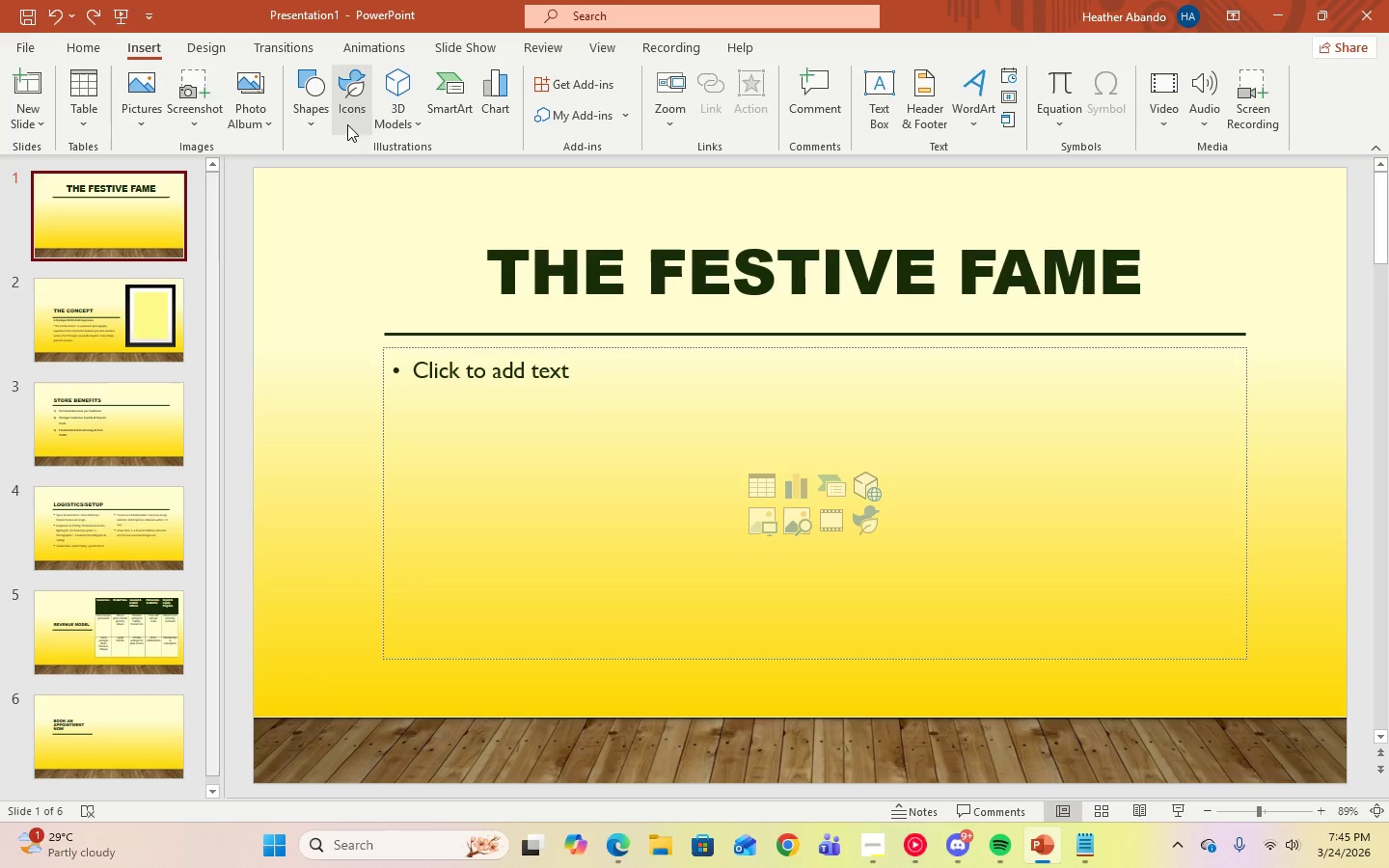 
left_click([342, 110])
 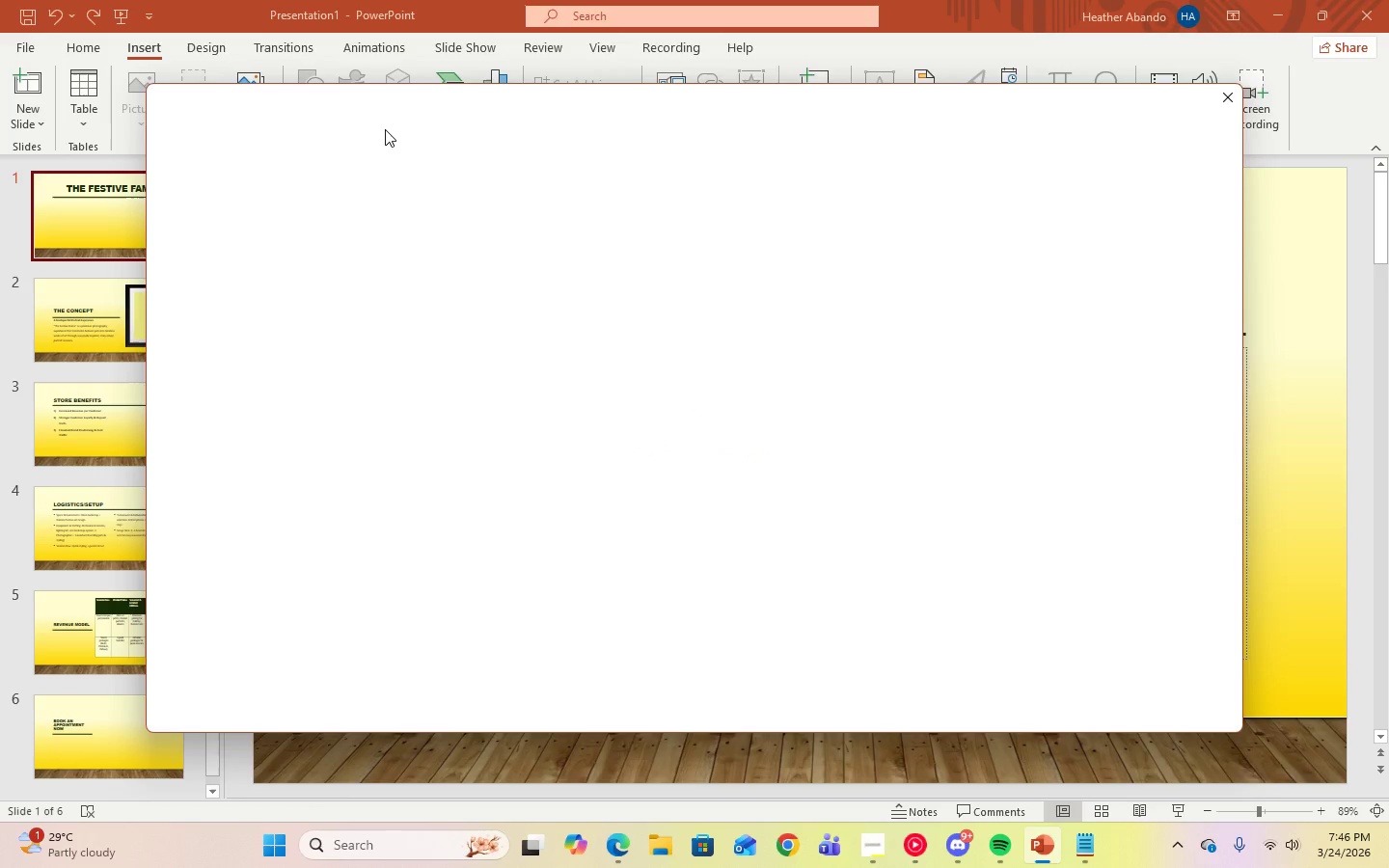 
wait(29.36)
 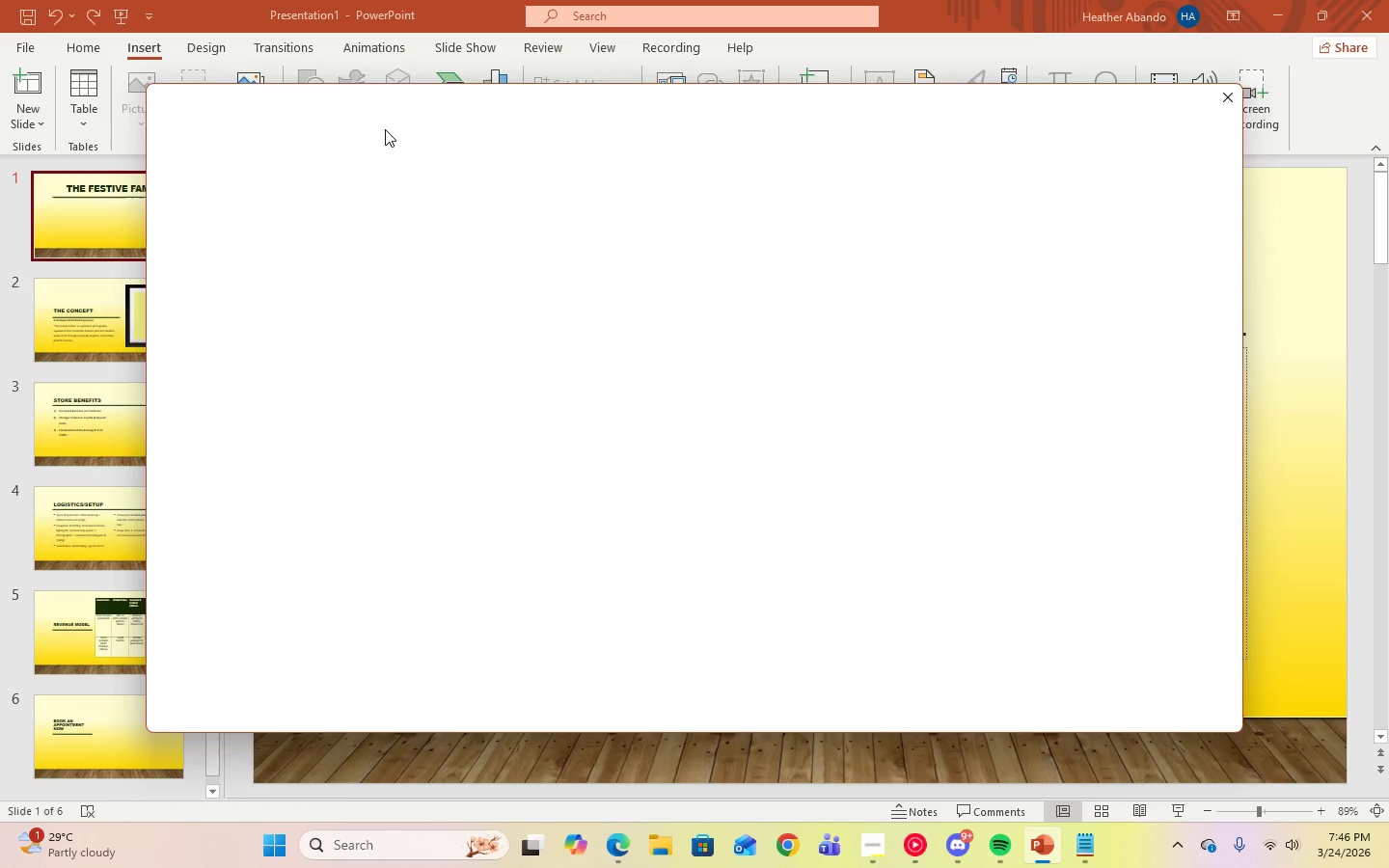 
left_click([268, 245])
 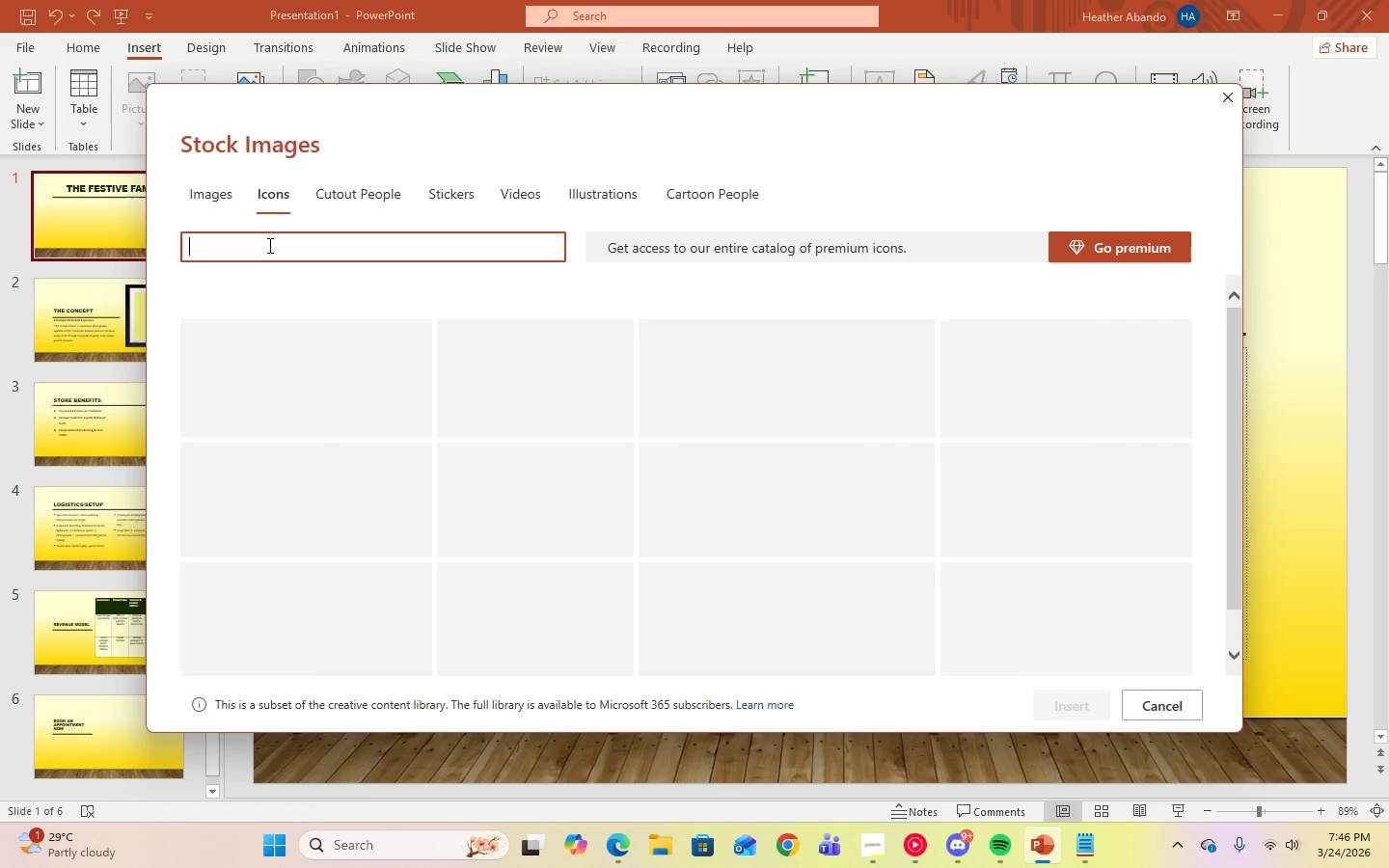 
type(communication)
 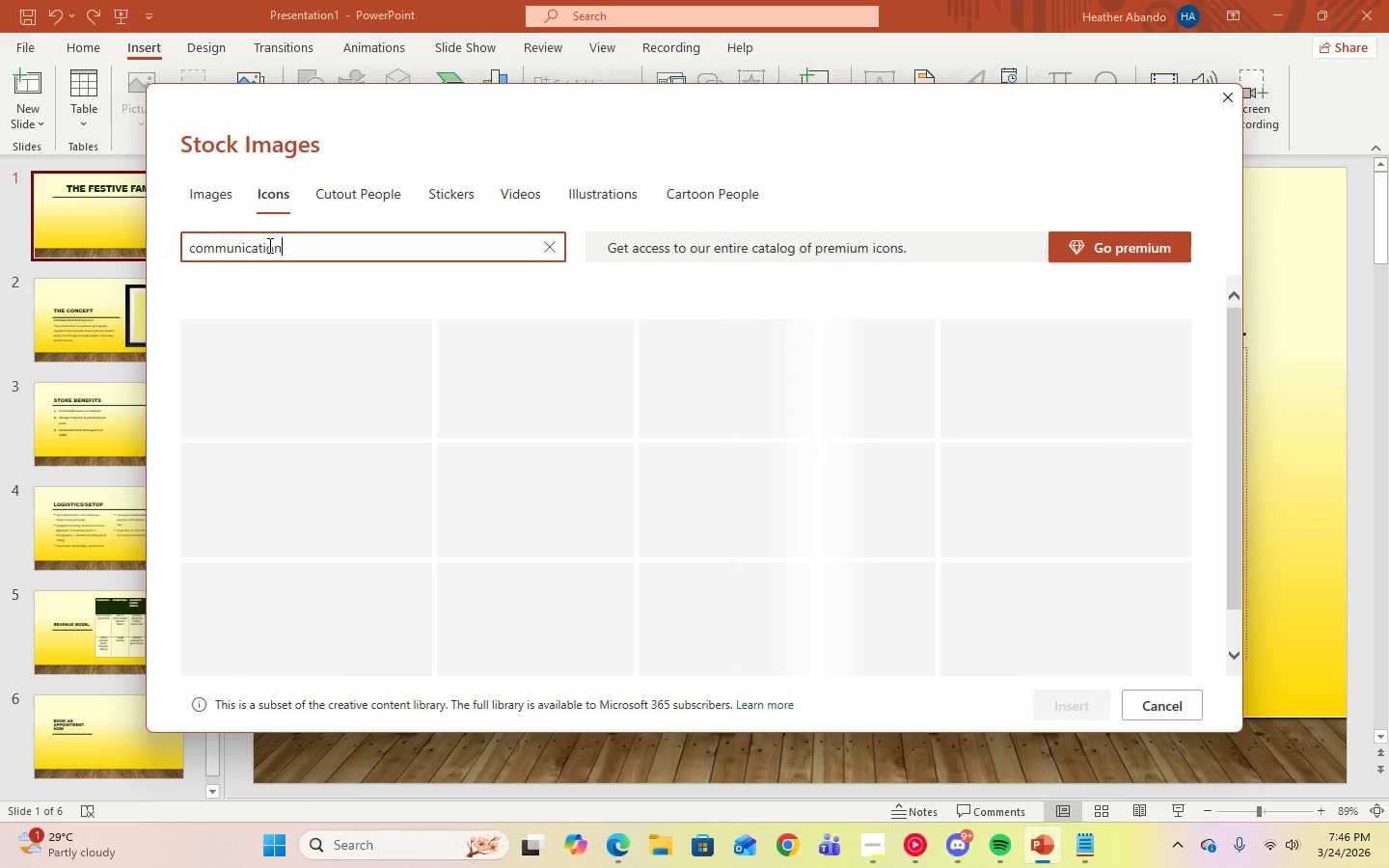 
key(Enter)
 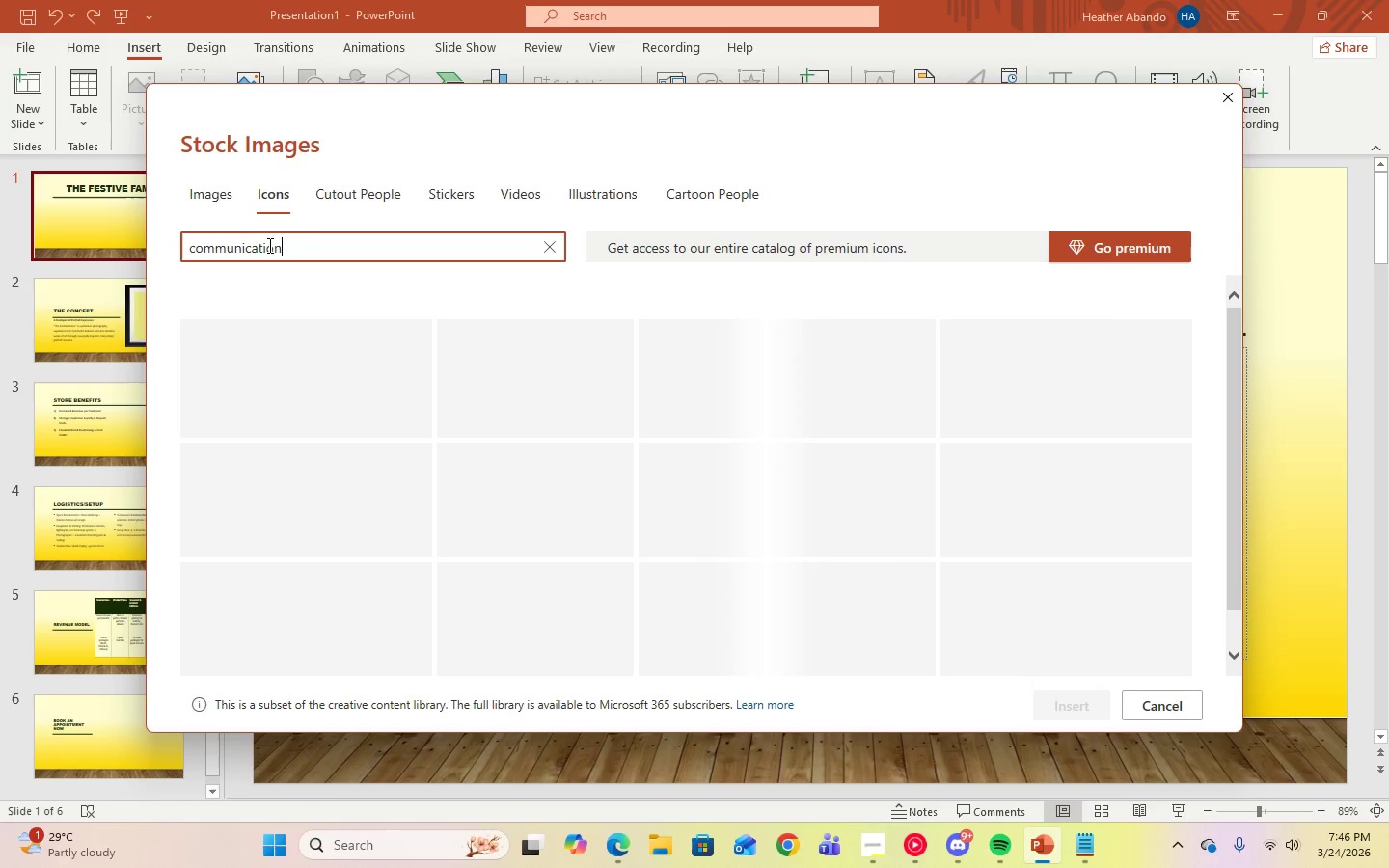 
wait(8.81)
 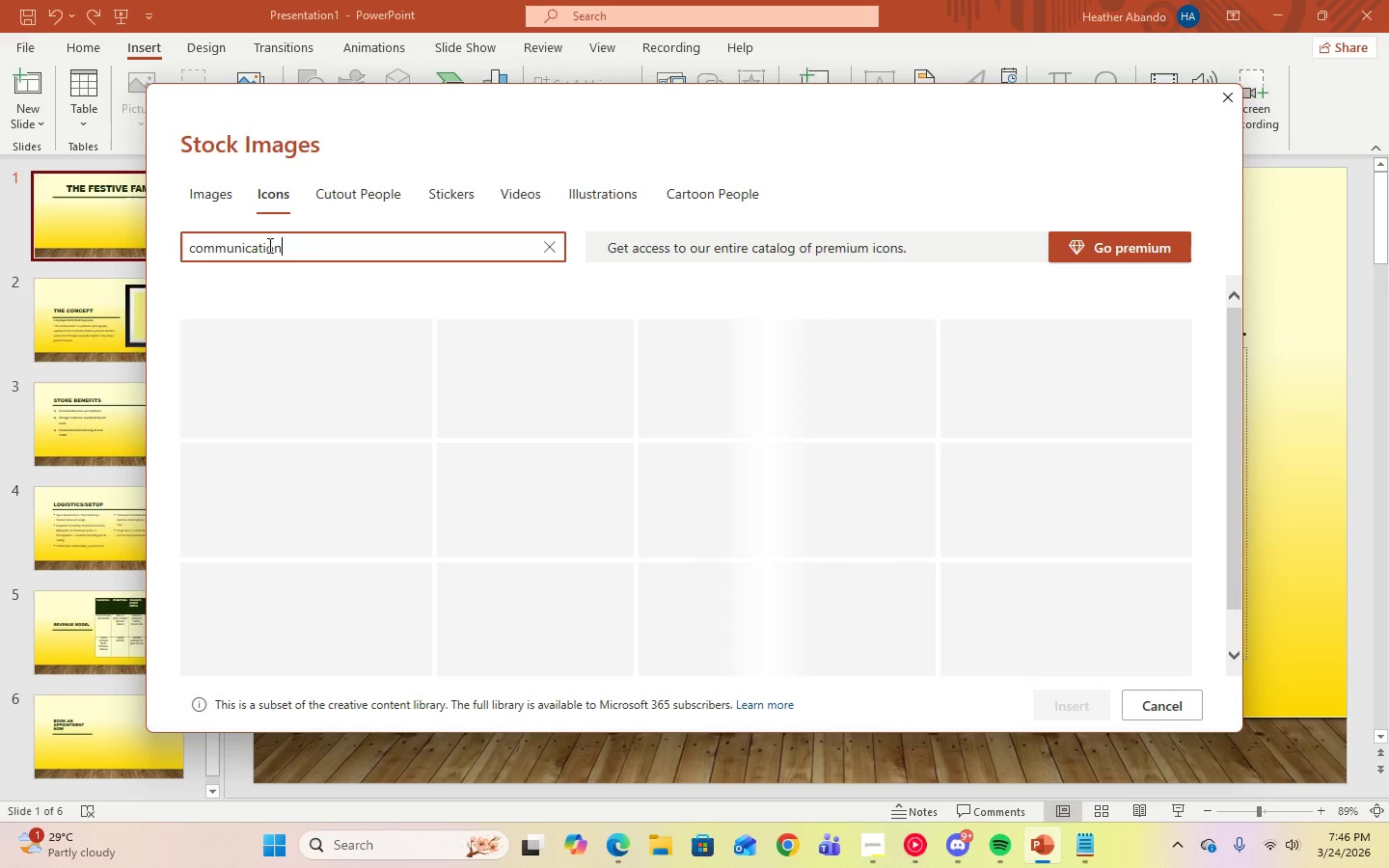 
left_click([1222, 98])
 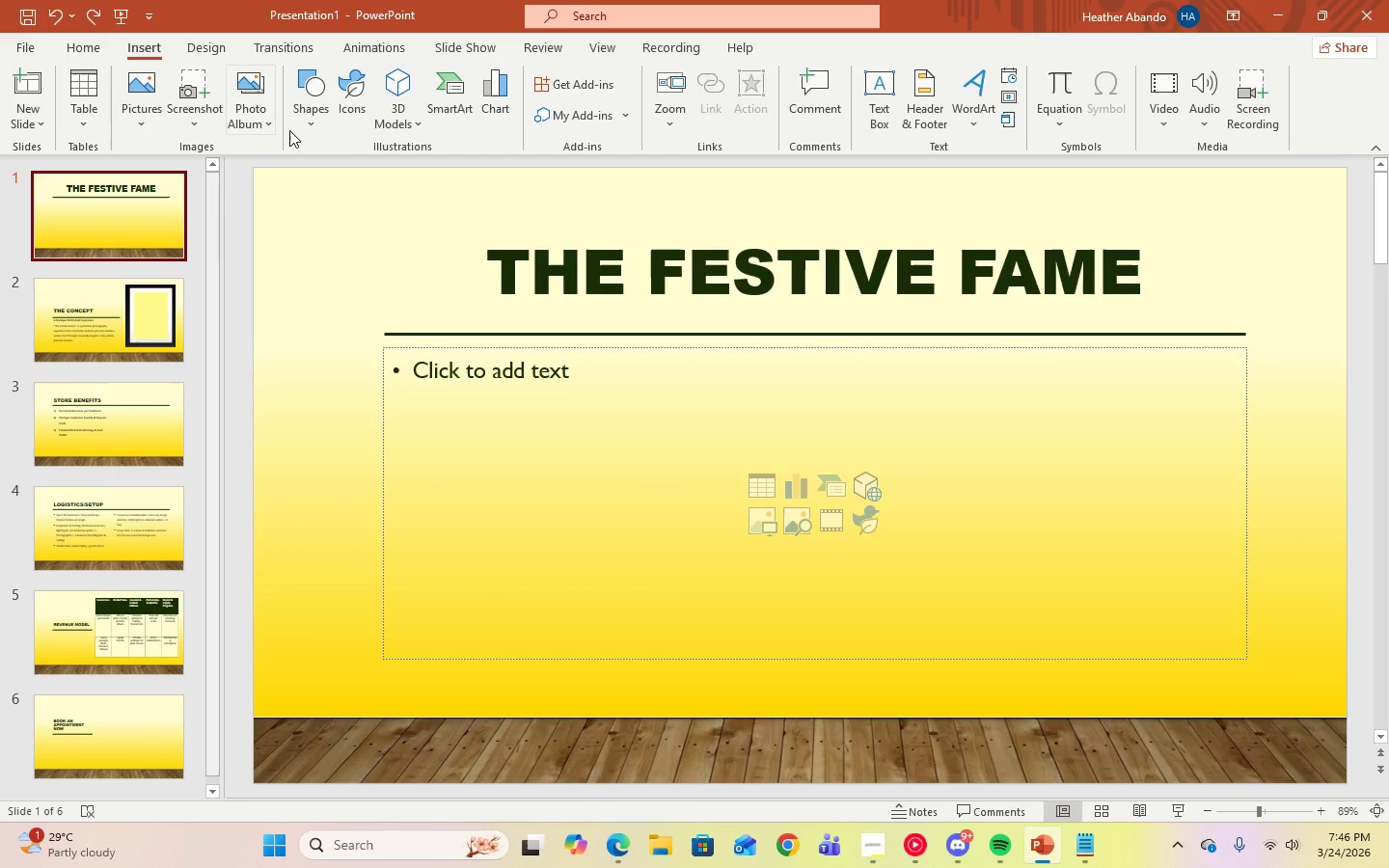 
left_click([358, 117])
 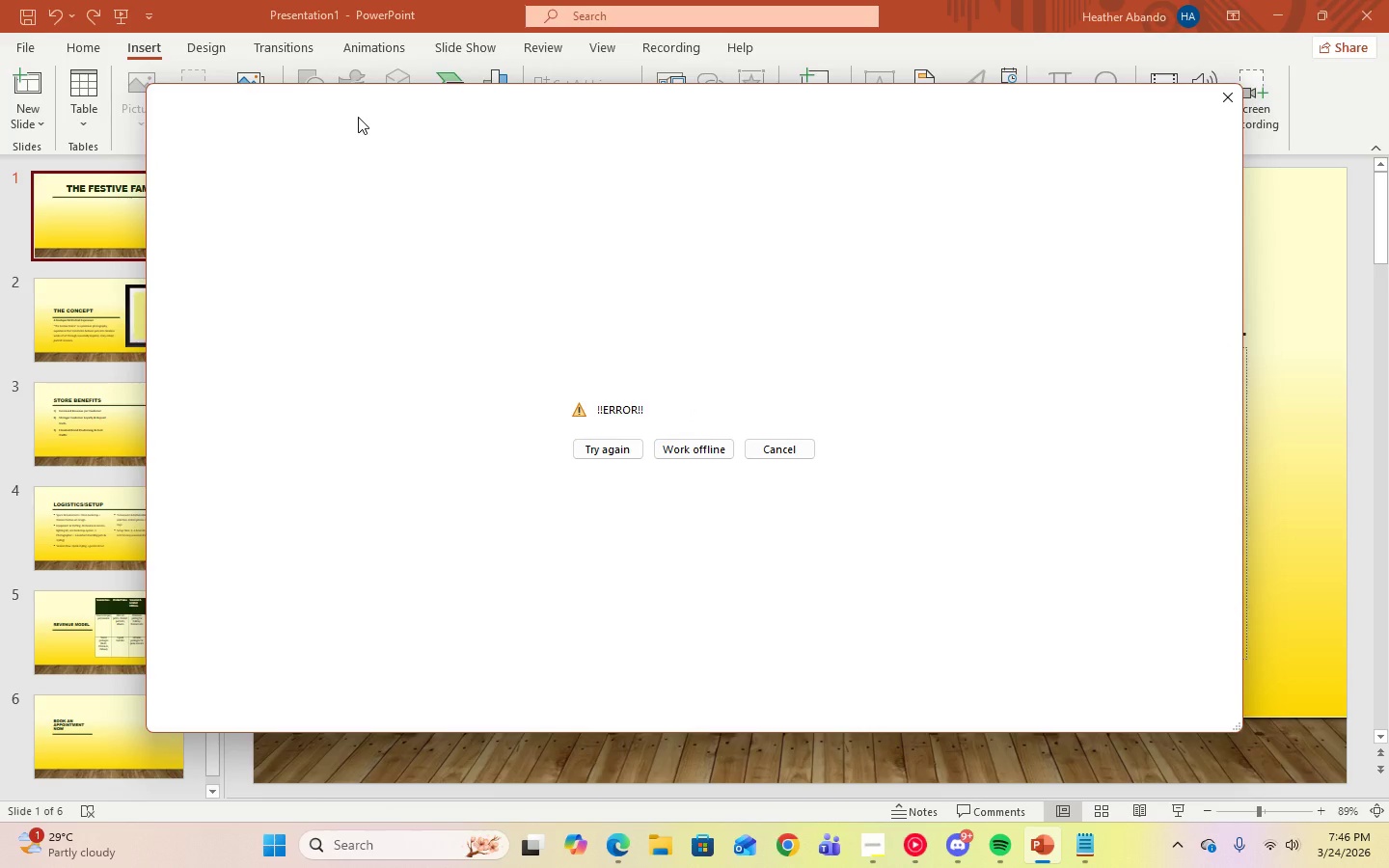 
wait(7.59)
 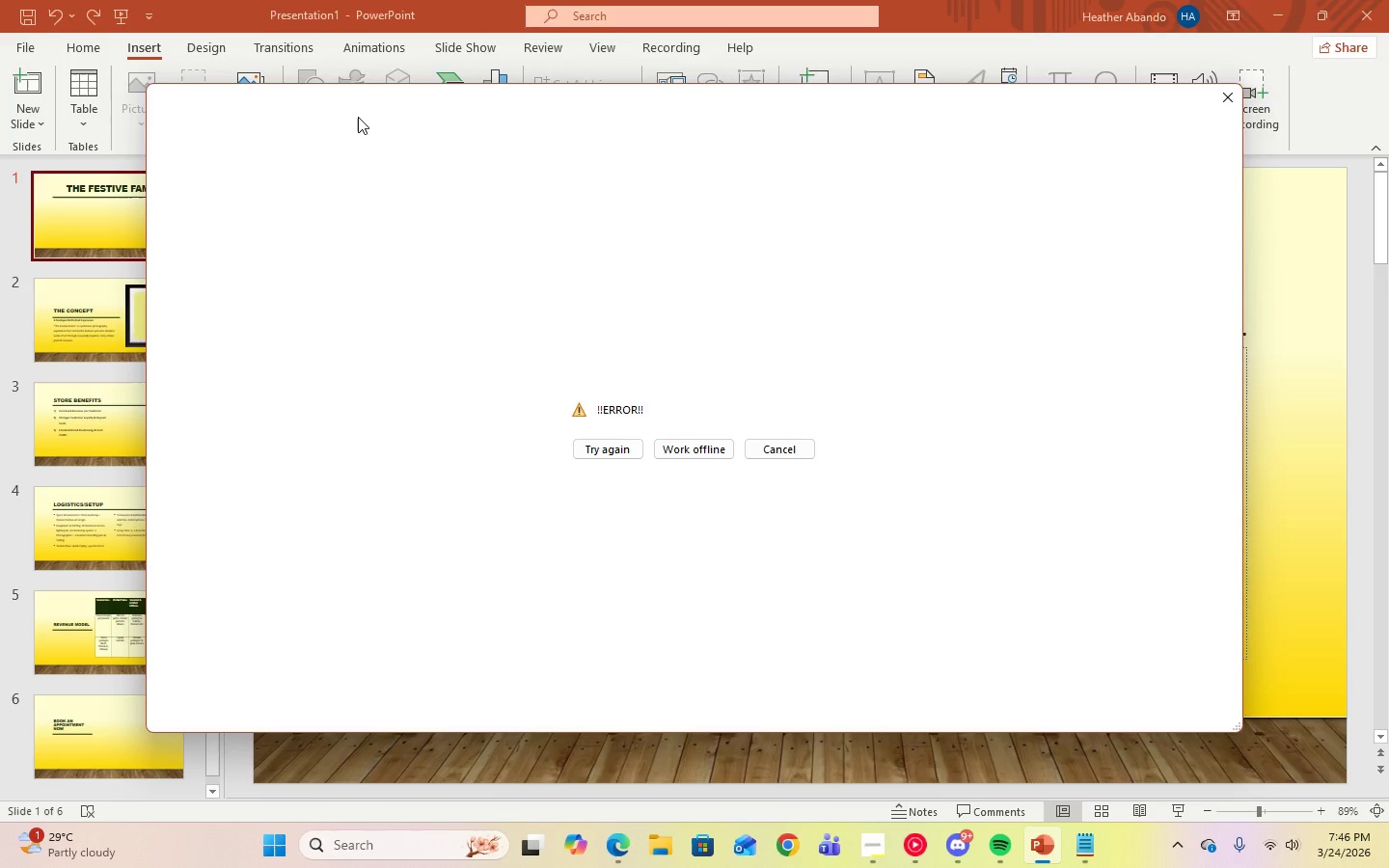 
left_click([610, 455])
 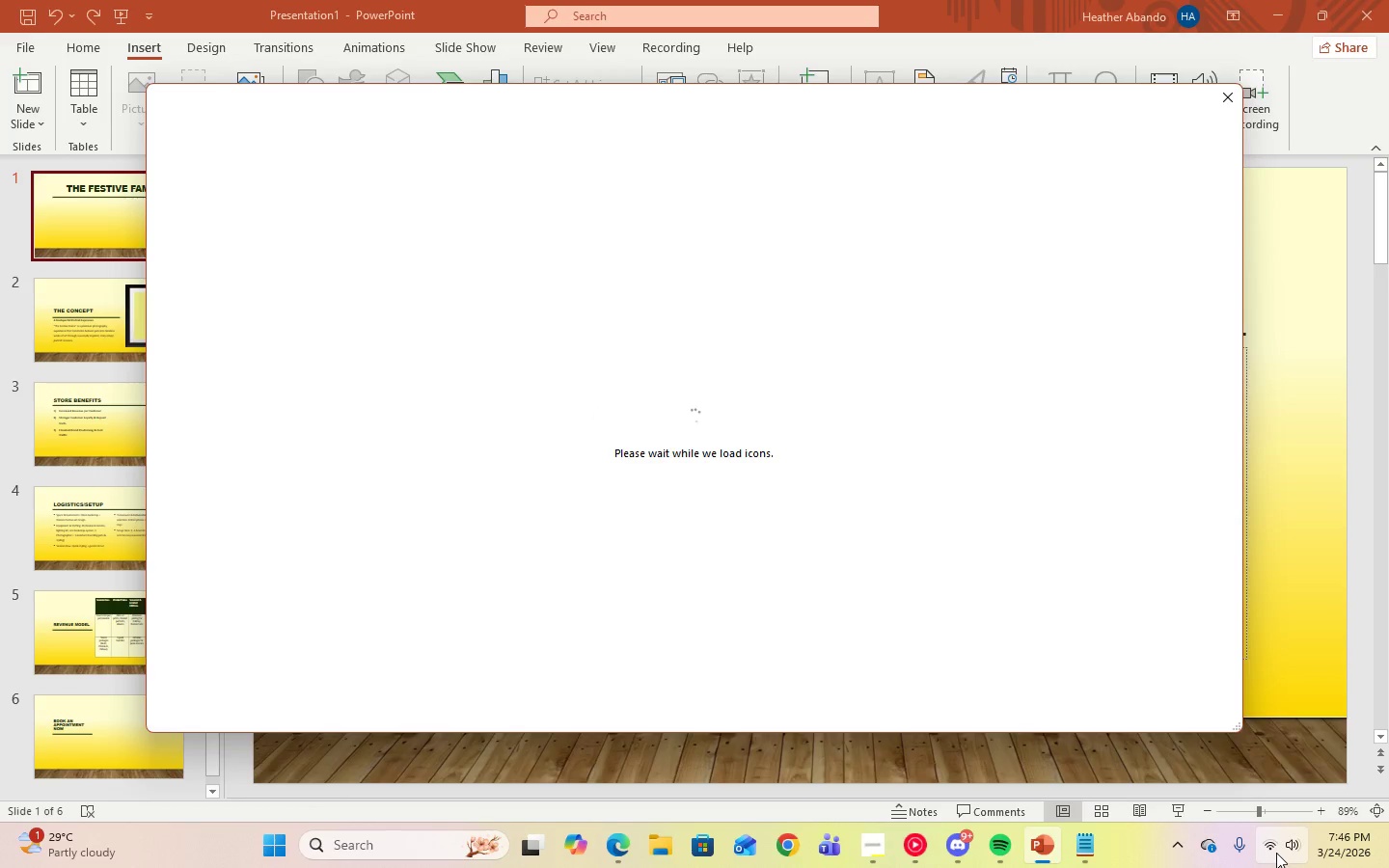 
left_click([1271, 851])
 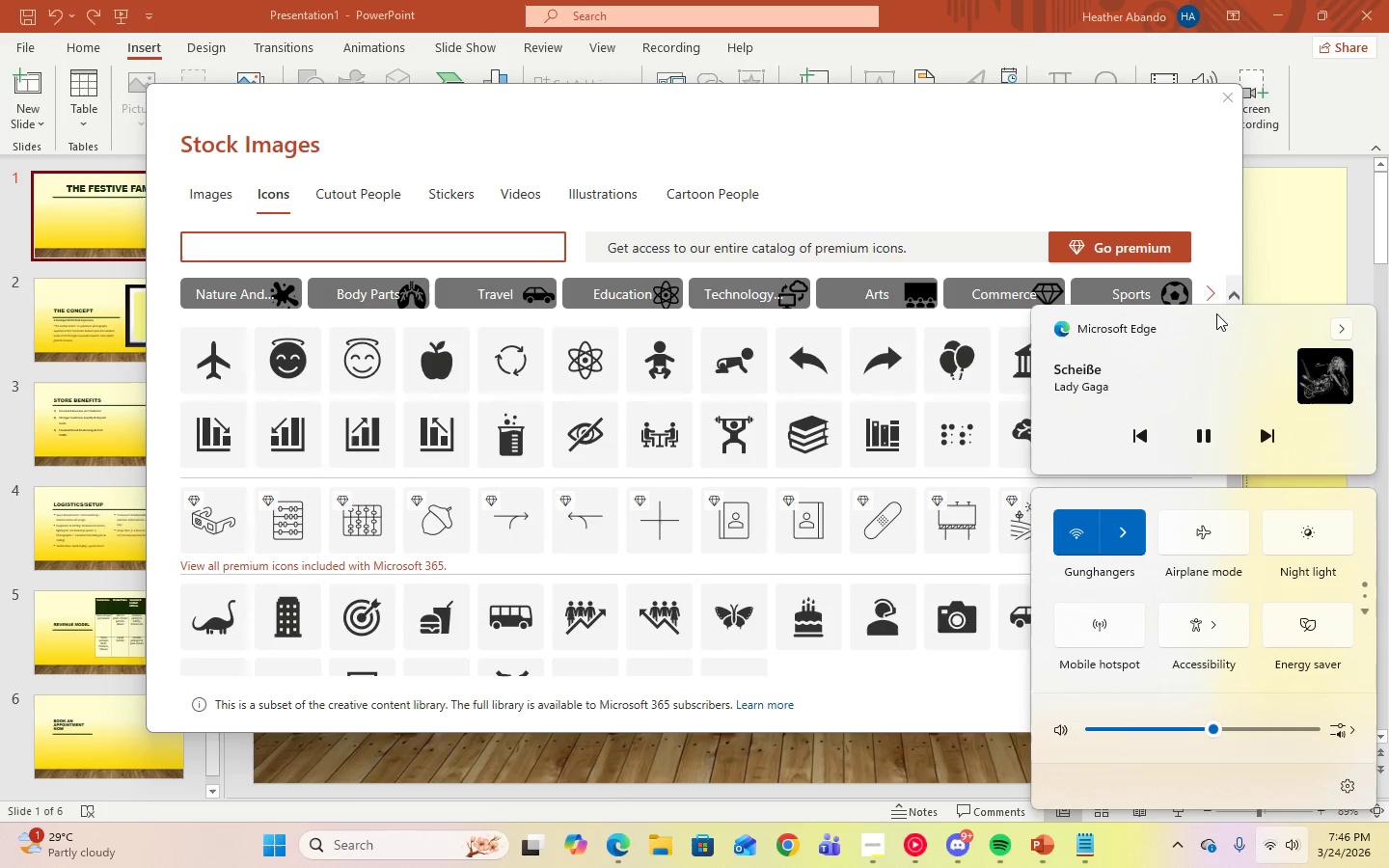 
left_click([946, 173])
 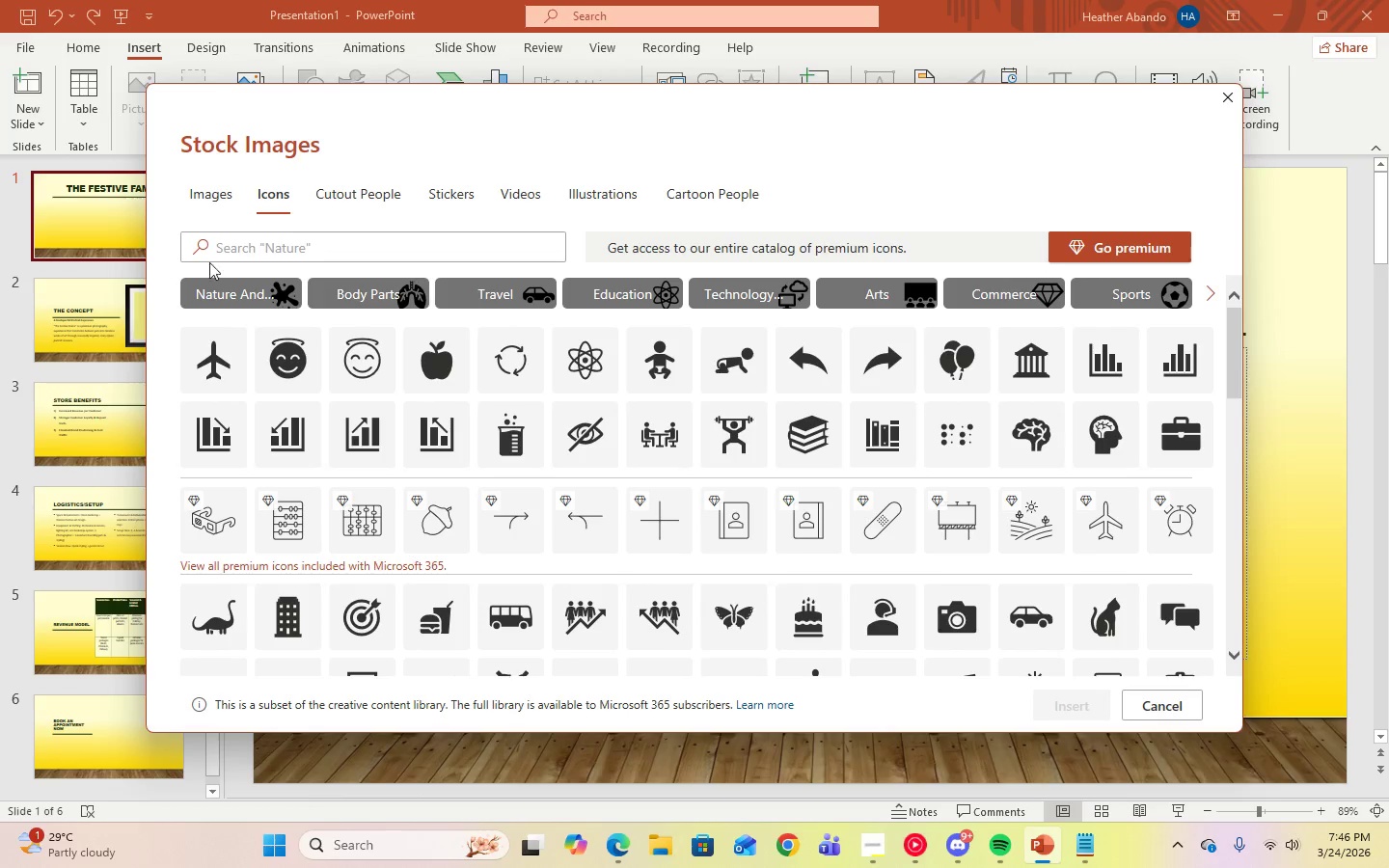 
left_click([284, 249])
 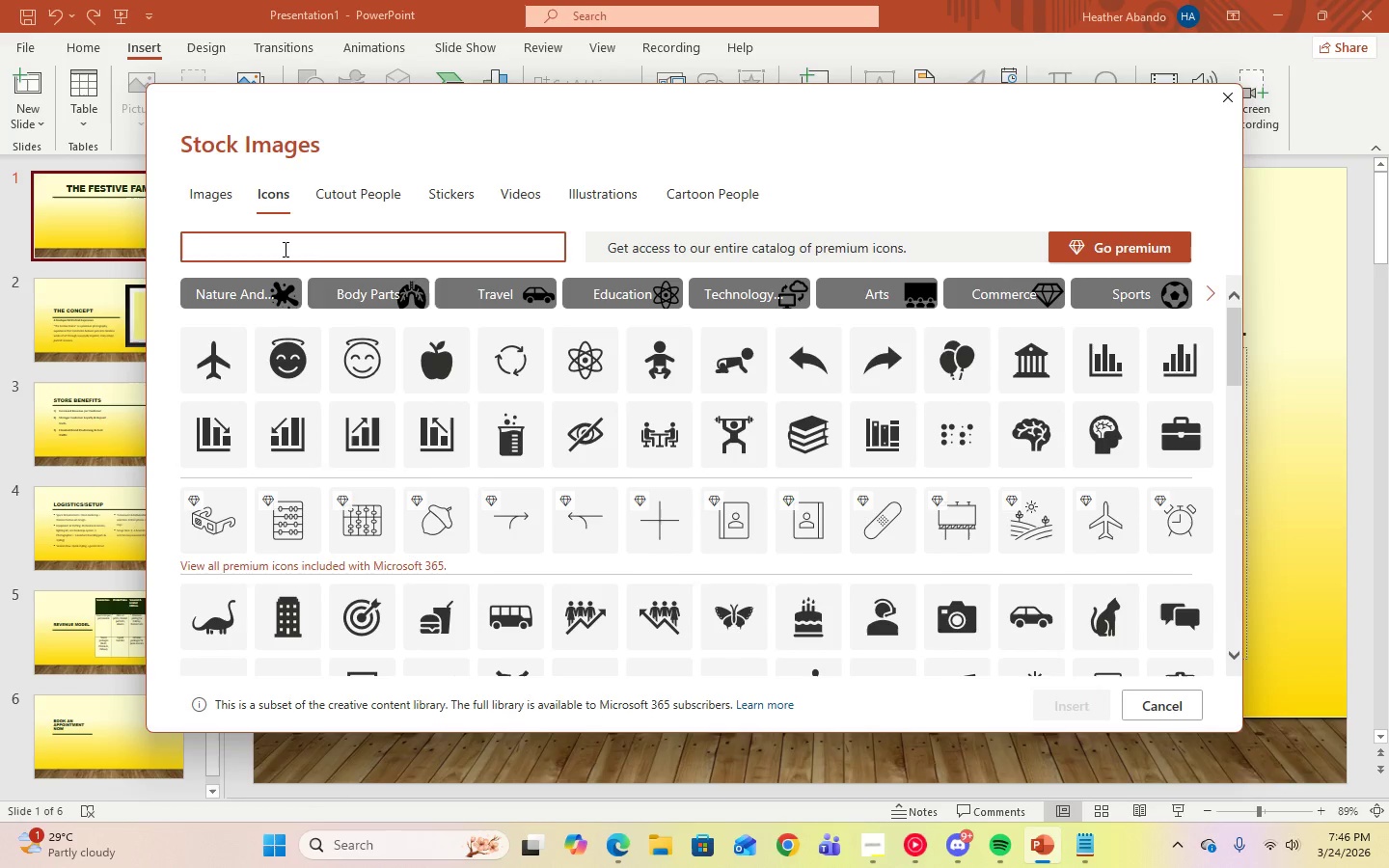 
type(communi)
 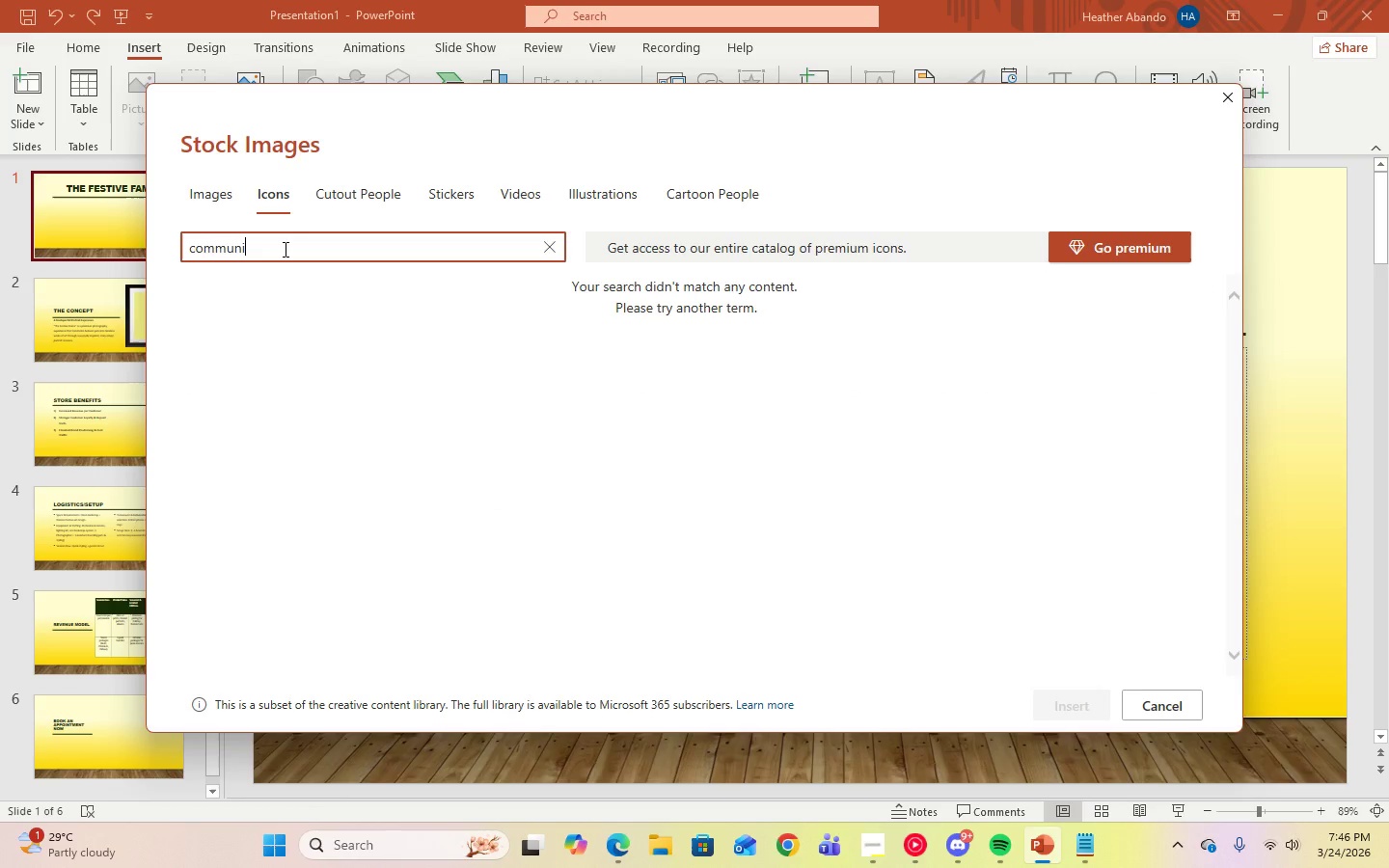 
type(cation)
 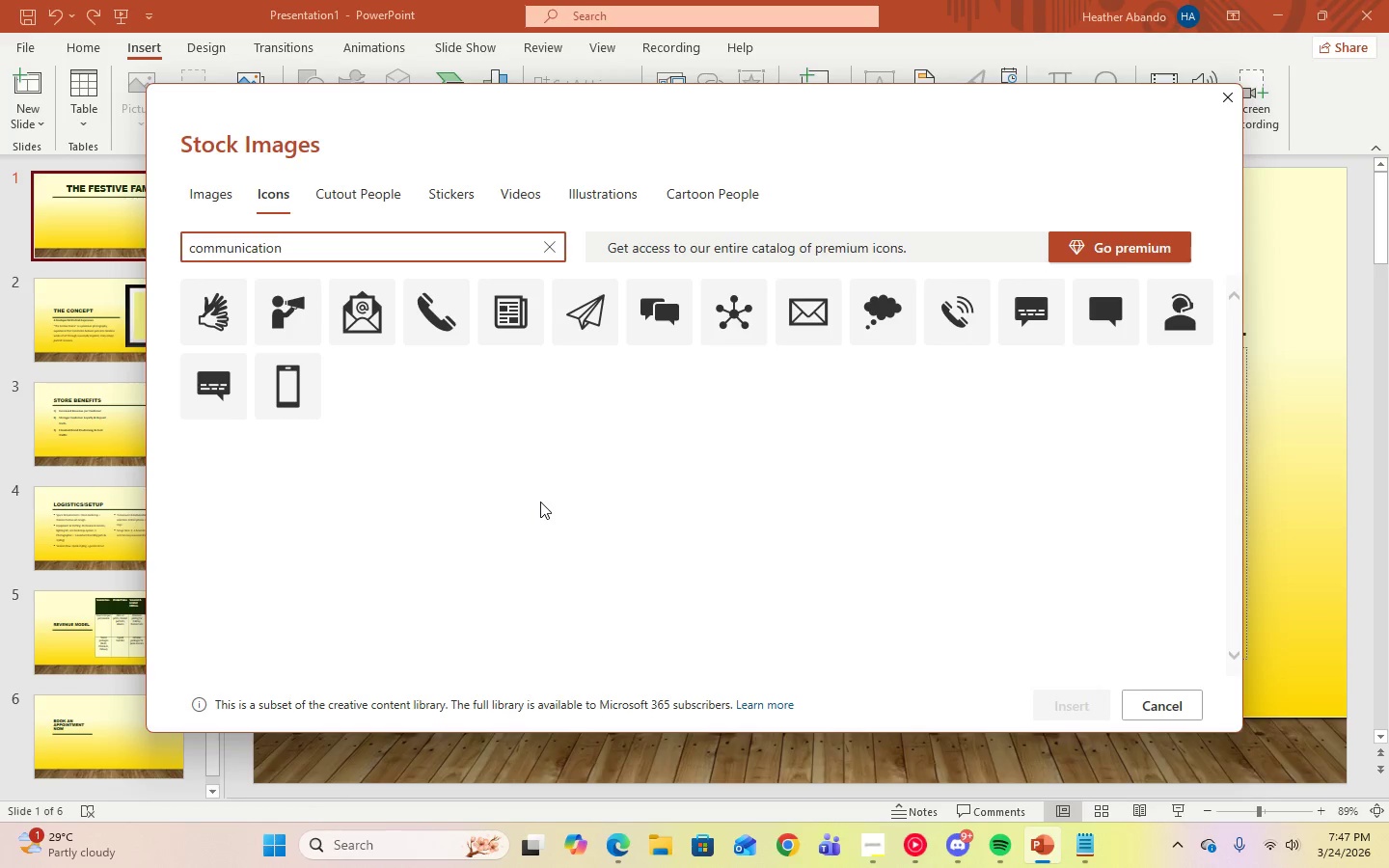 
wait(12.38)
 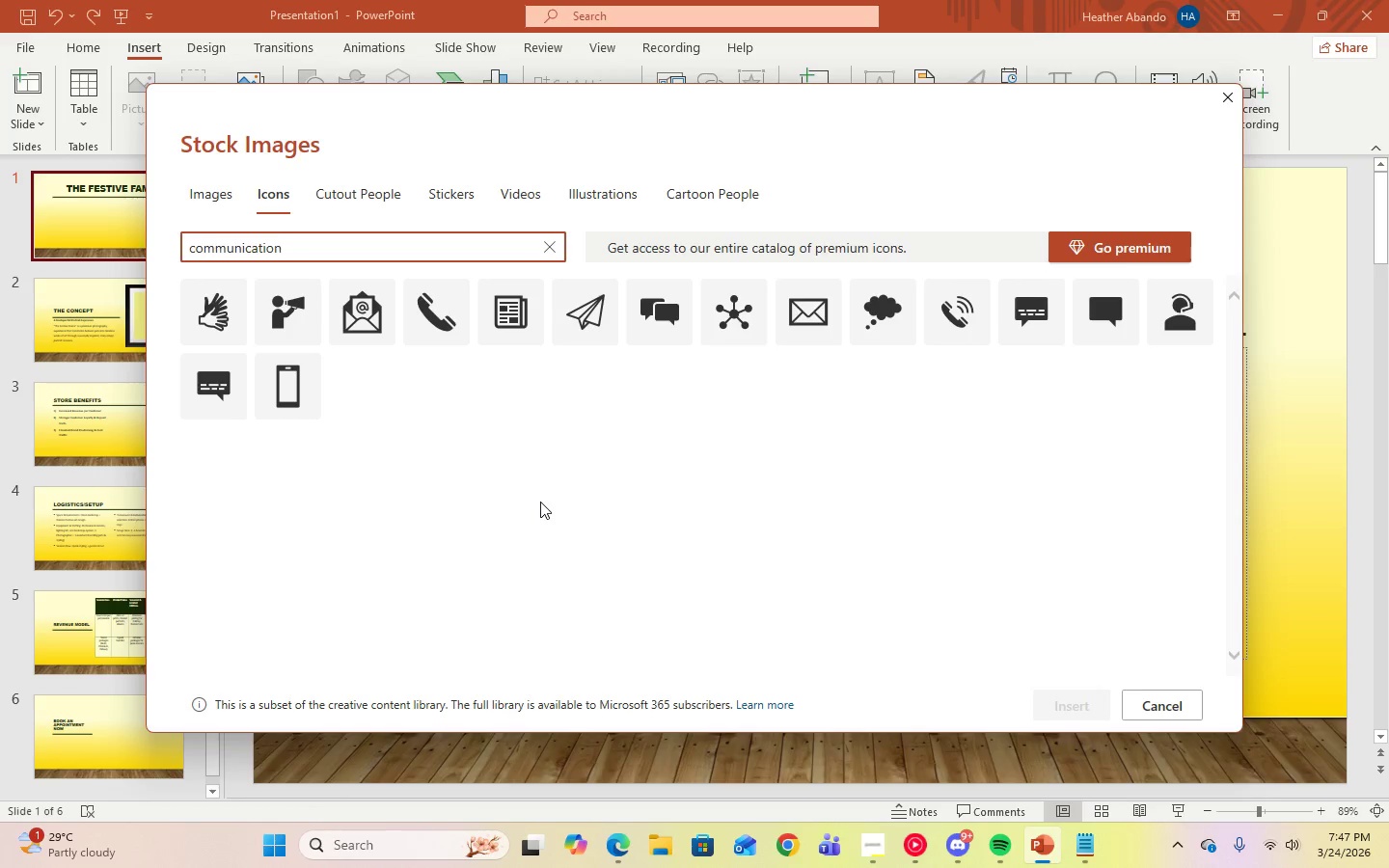 
key(Backspace)
key(Backspace)
key(Backspace)
key(Backspace)
key(Backspace)
key(Backspace)
key(Backspace)
key(Backspace)
key(Backspace)
key(Backspace)
key(Backspace)
key(Backspace)
key(Backspace)
key(Backspace)
type(web)
key(Backspace)
key(Backspace)
key(Backspace)
 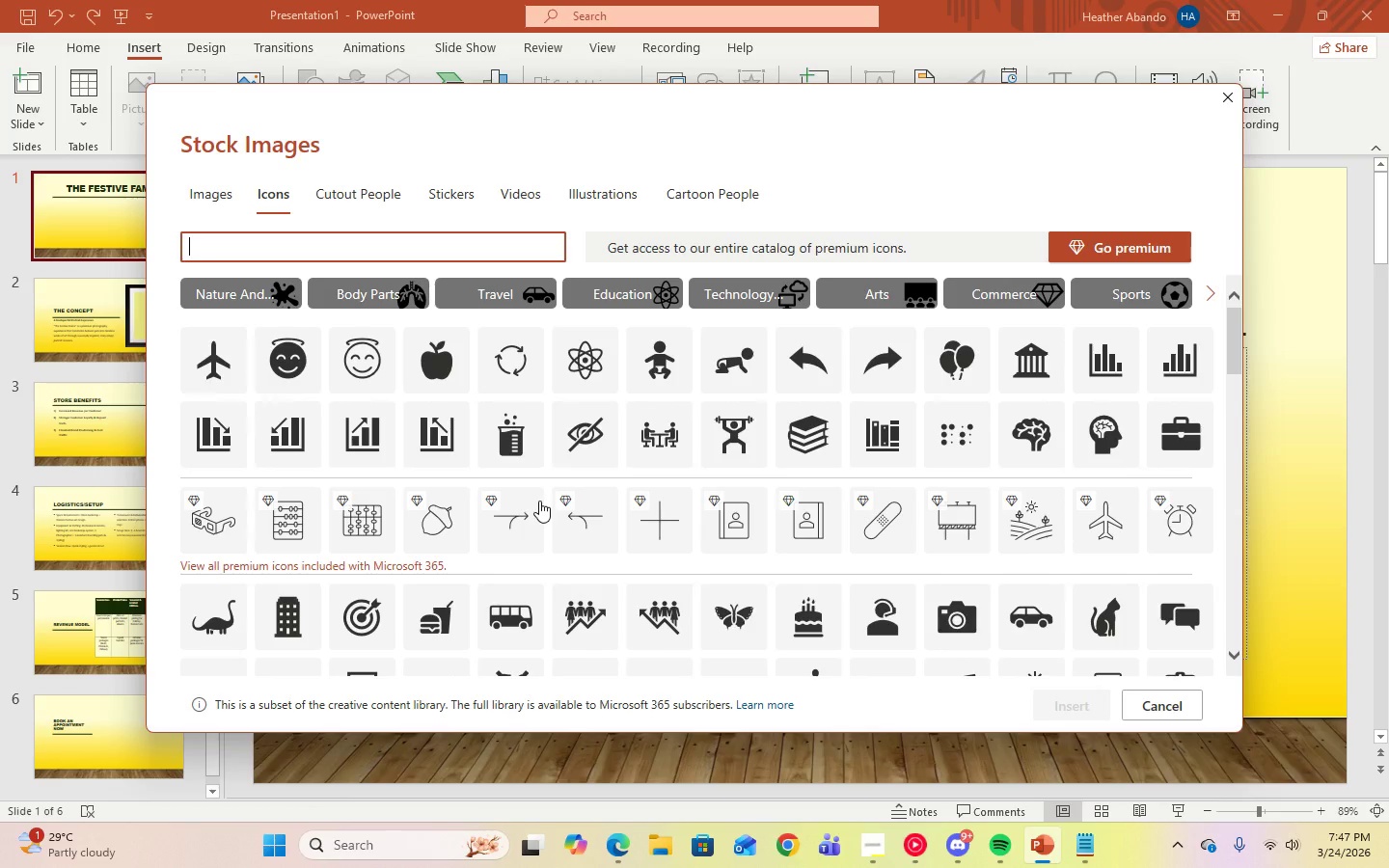 
scroll: coordinate [539, 501], scroll_direction: down, amount: 4.0
 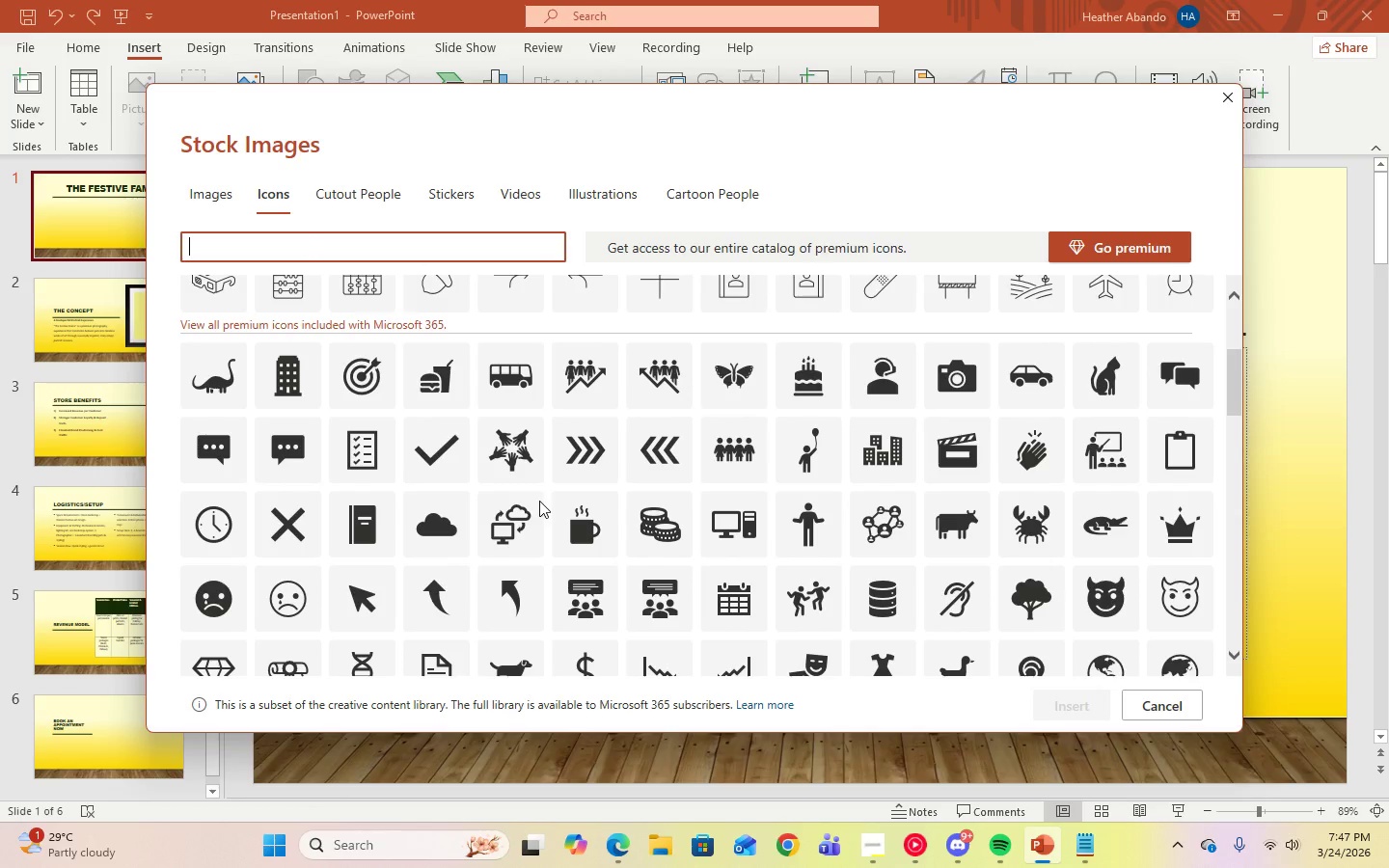 
wait(5.05)
 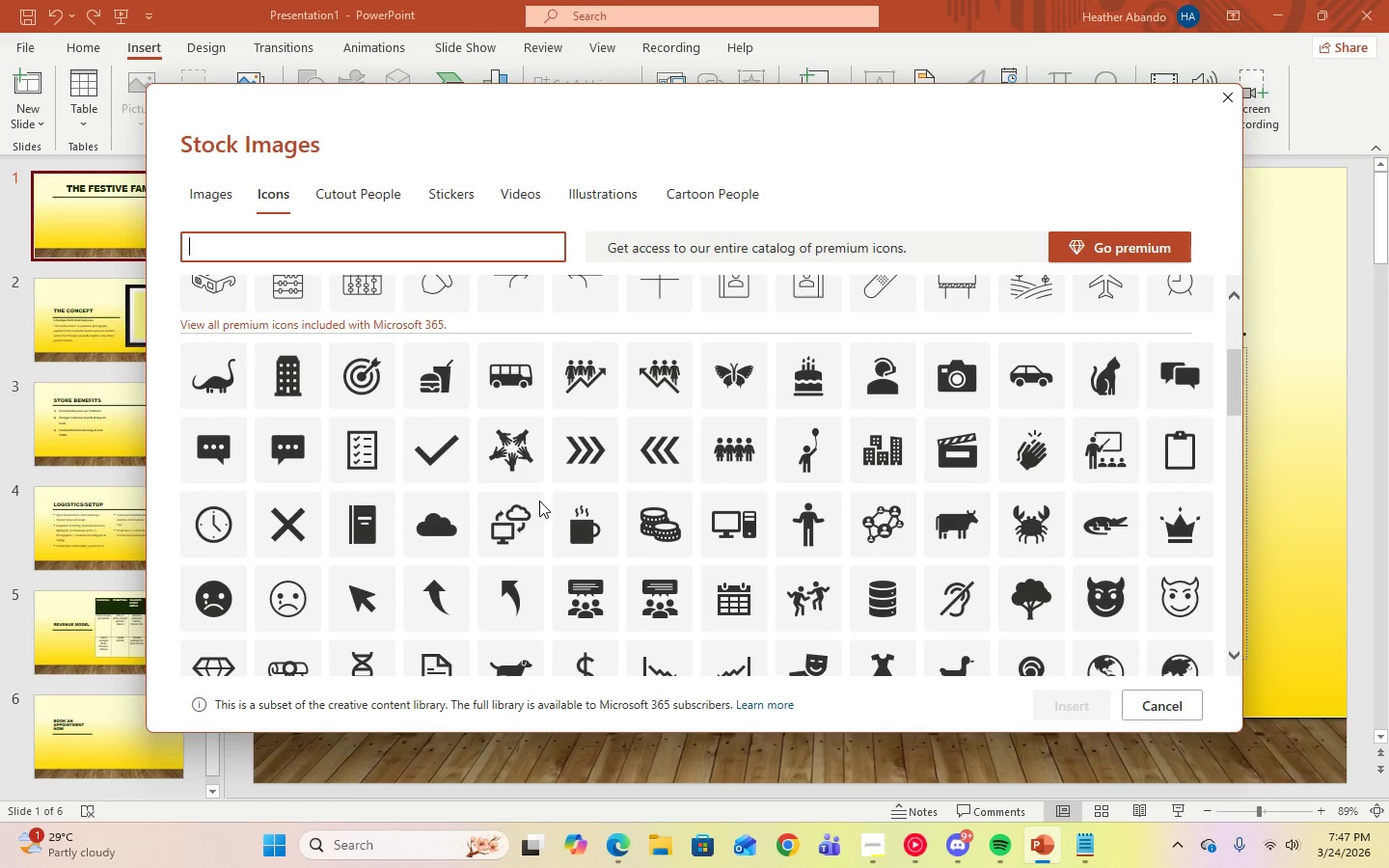 
type(communication)
 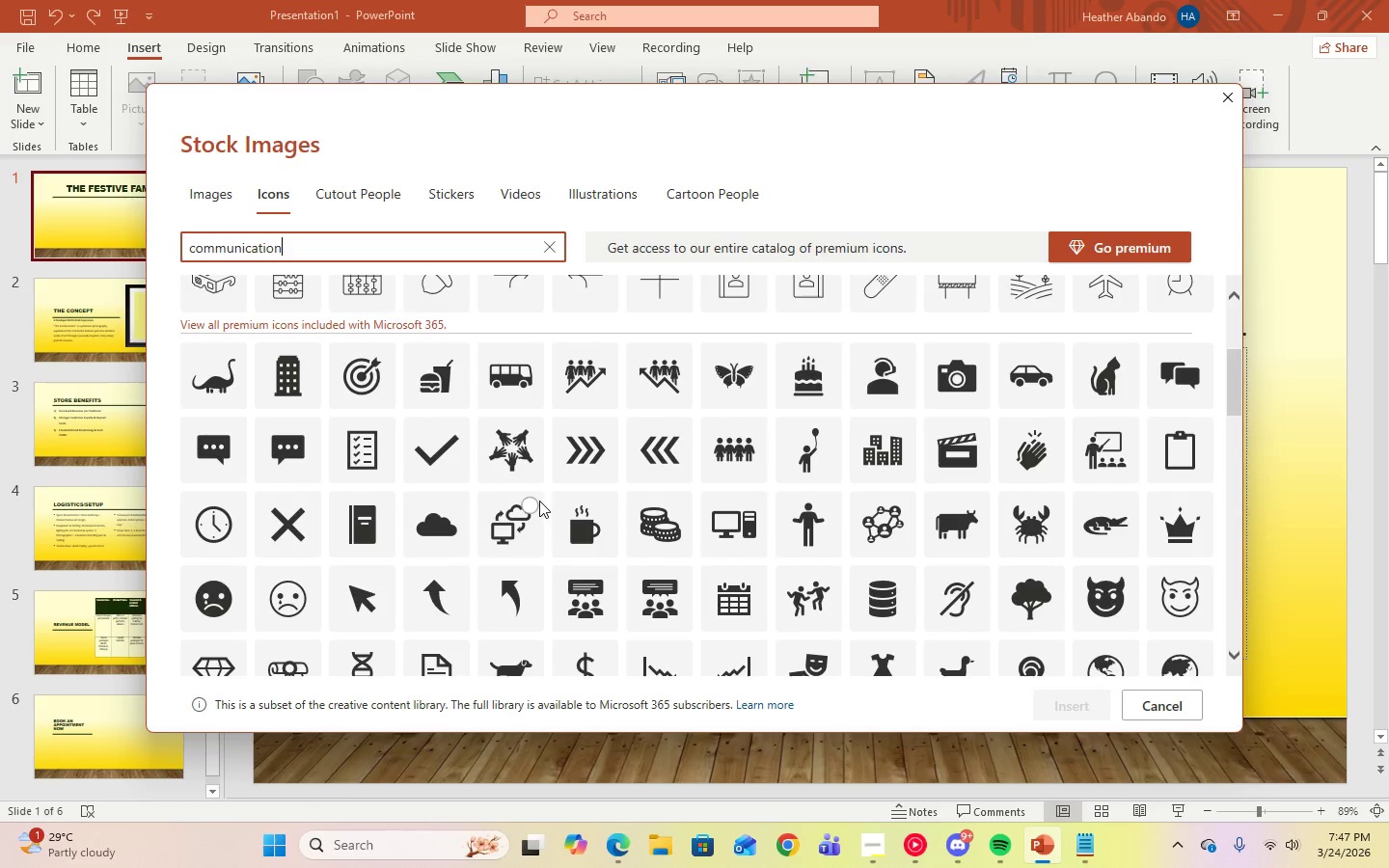 
key(Enter)
 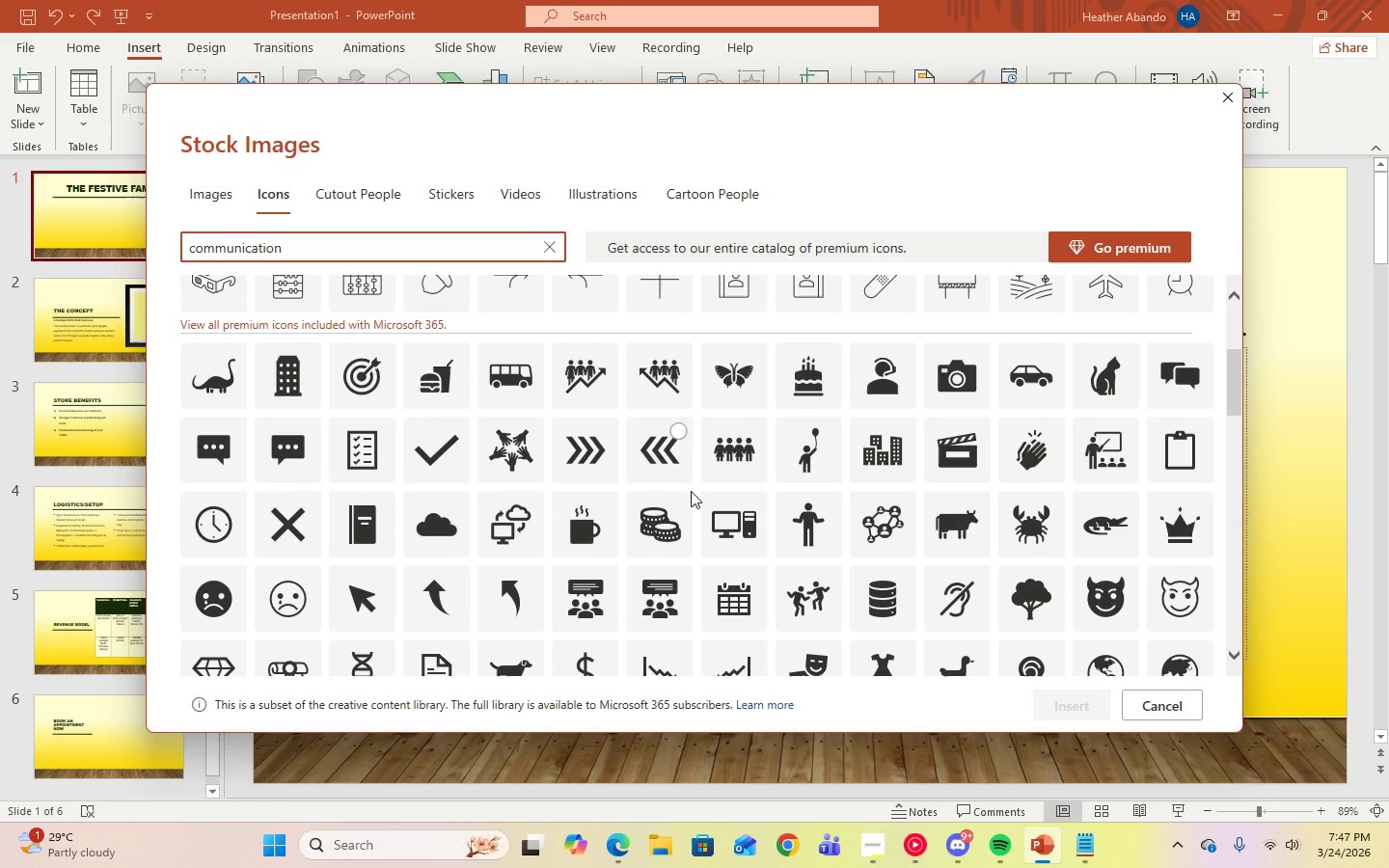 
scroll: coordinate [698, 512], scroll_direction: up, amount: 7.0
 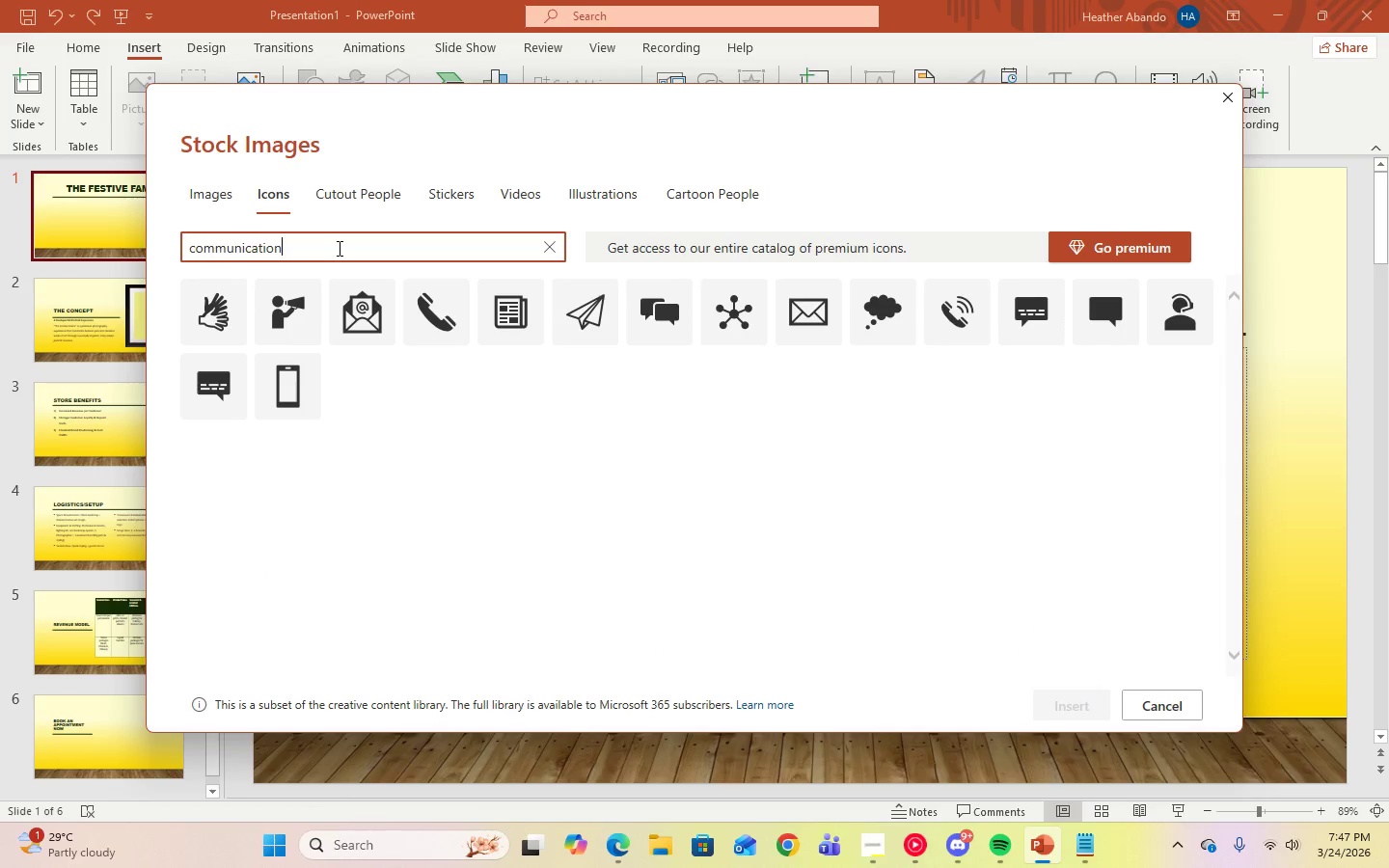 
wait(15.18)
 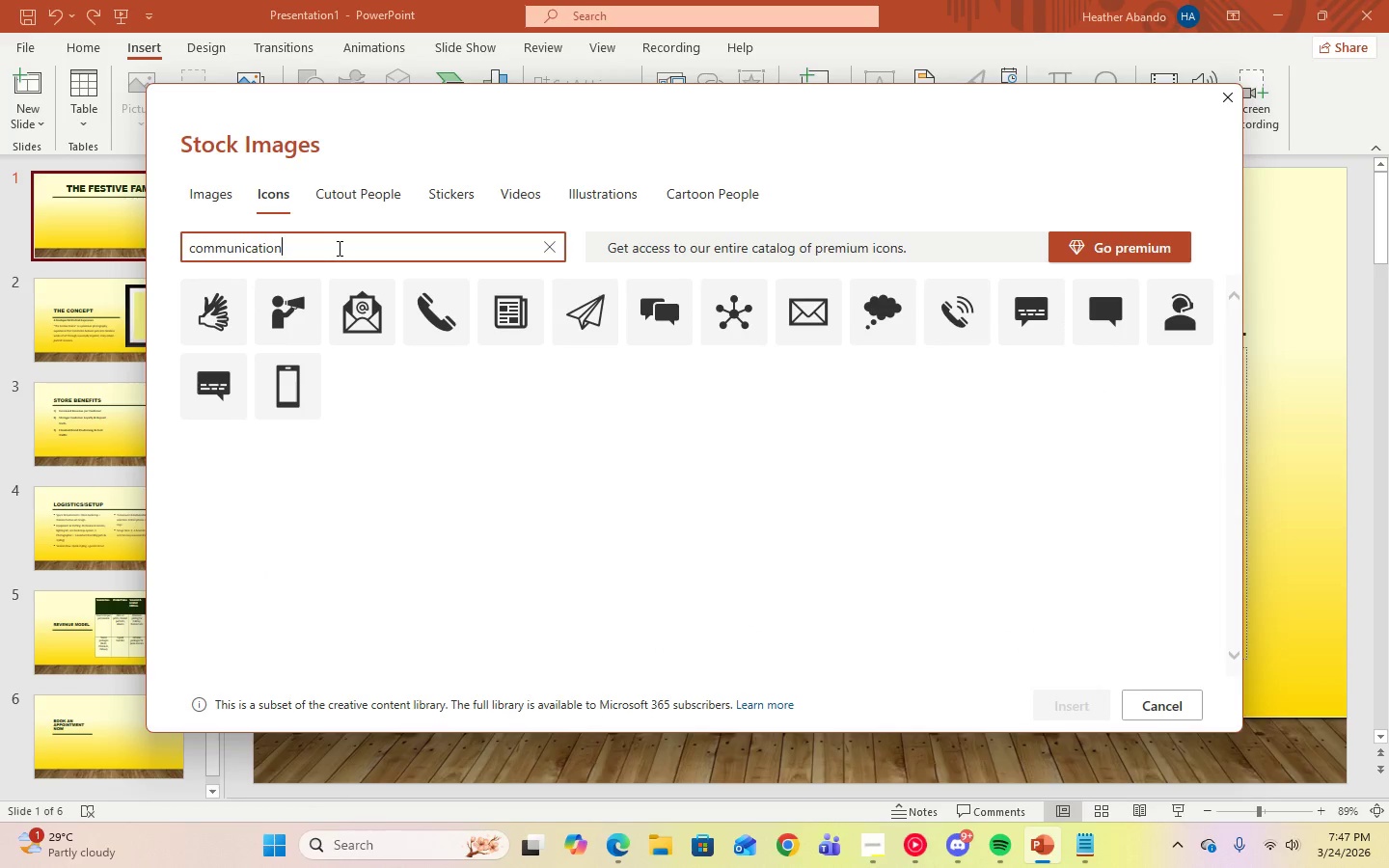 
left_click([827, 294])
 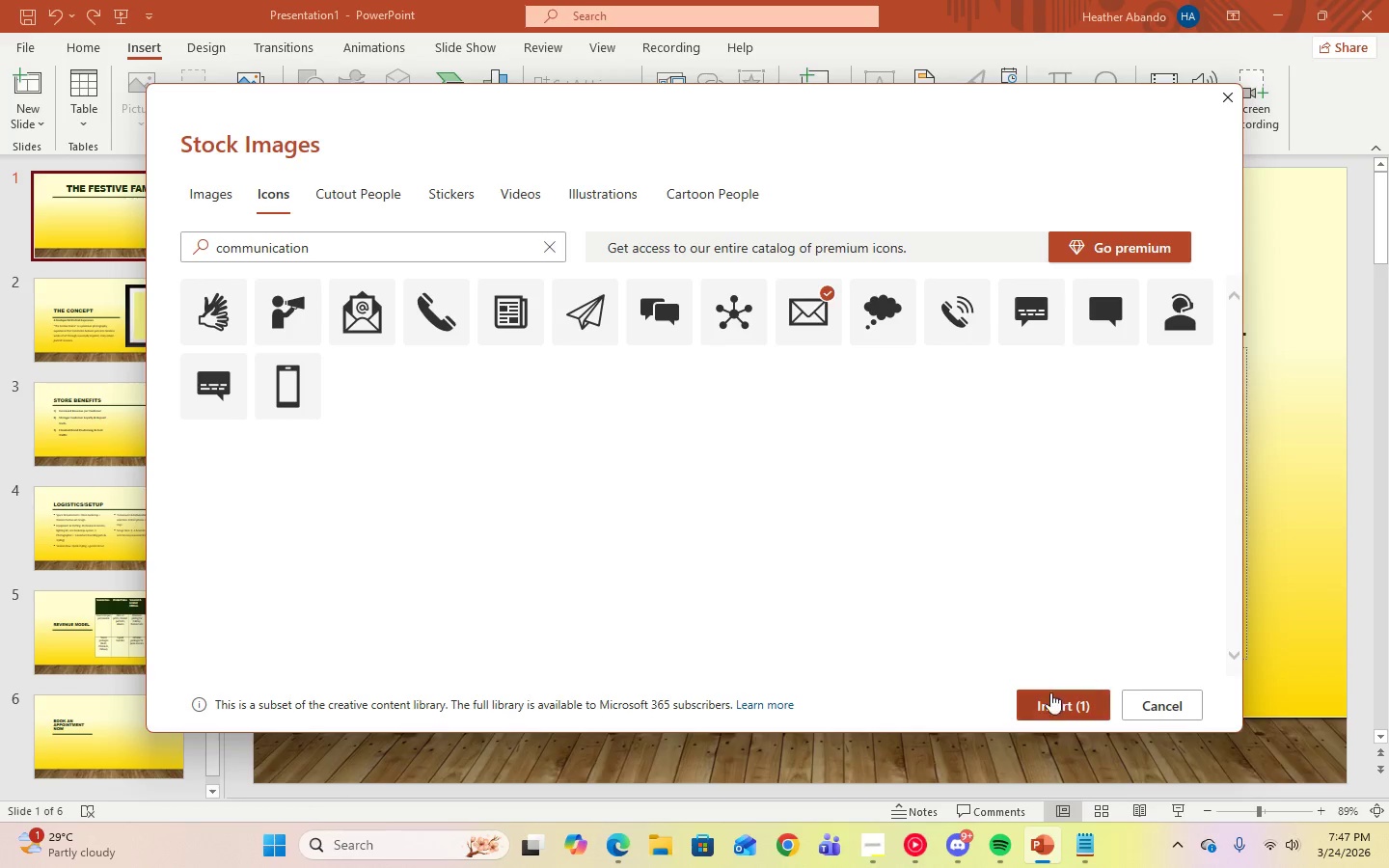 
left_click([1052, 704])
 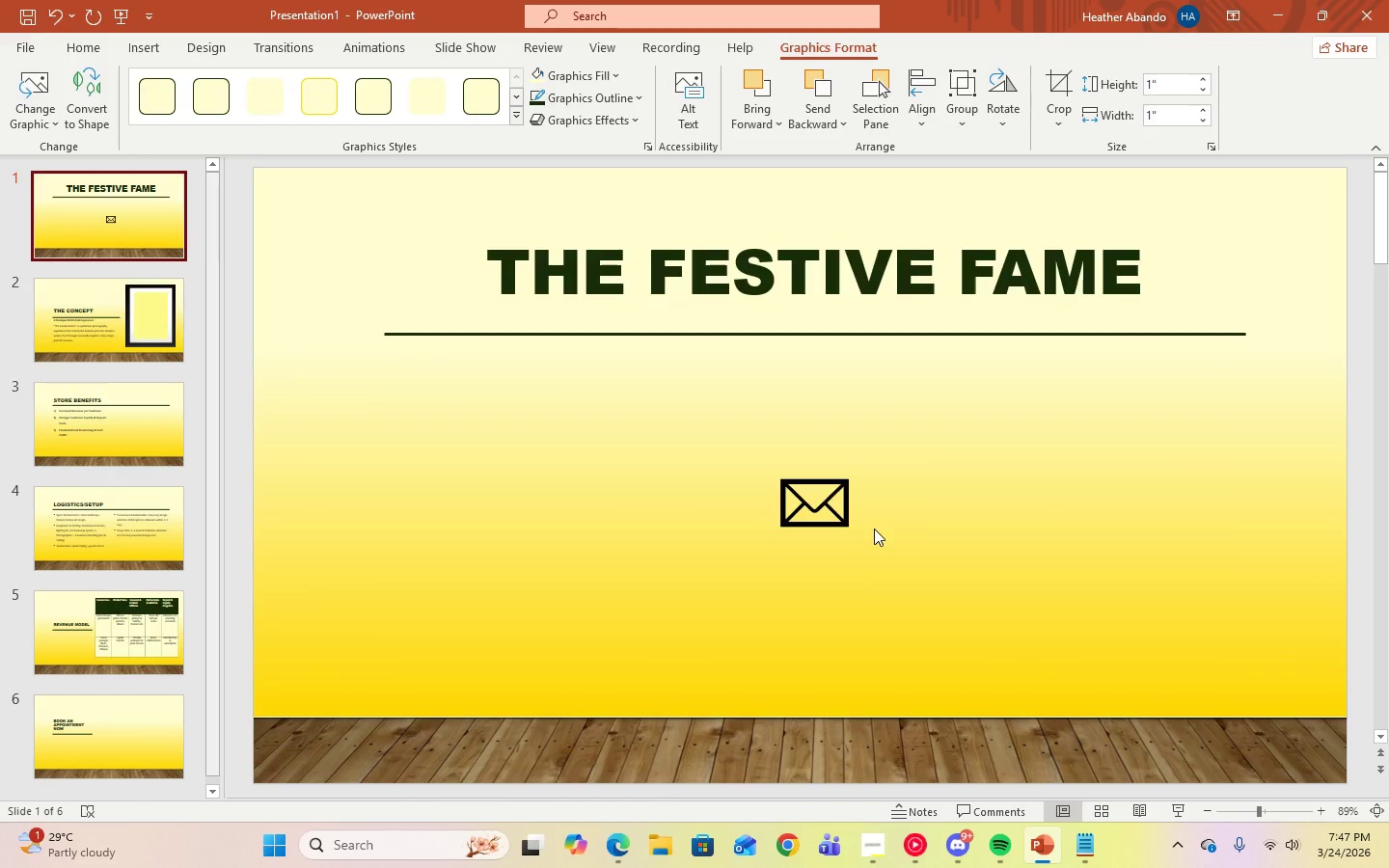 
left_click([107, 700])
 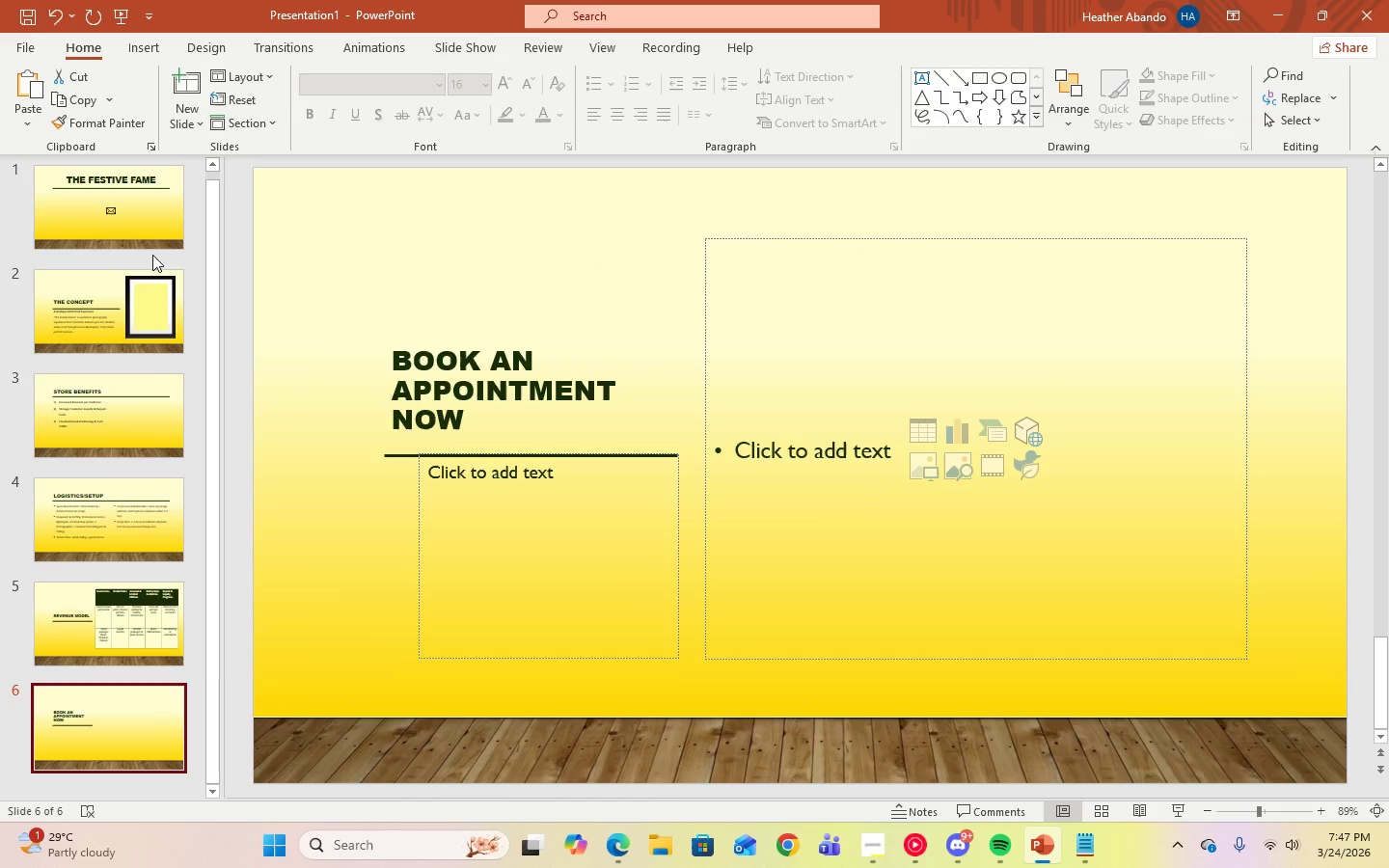 
scroll: coordinate [79, 637], scroll_direction: down, amount: 8.0
 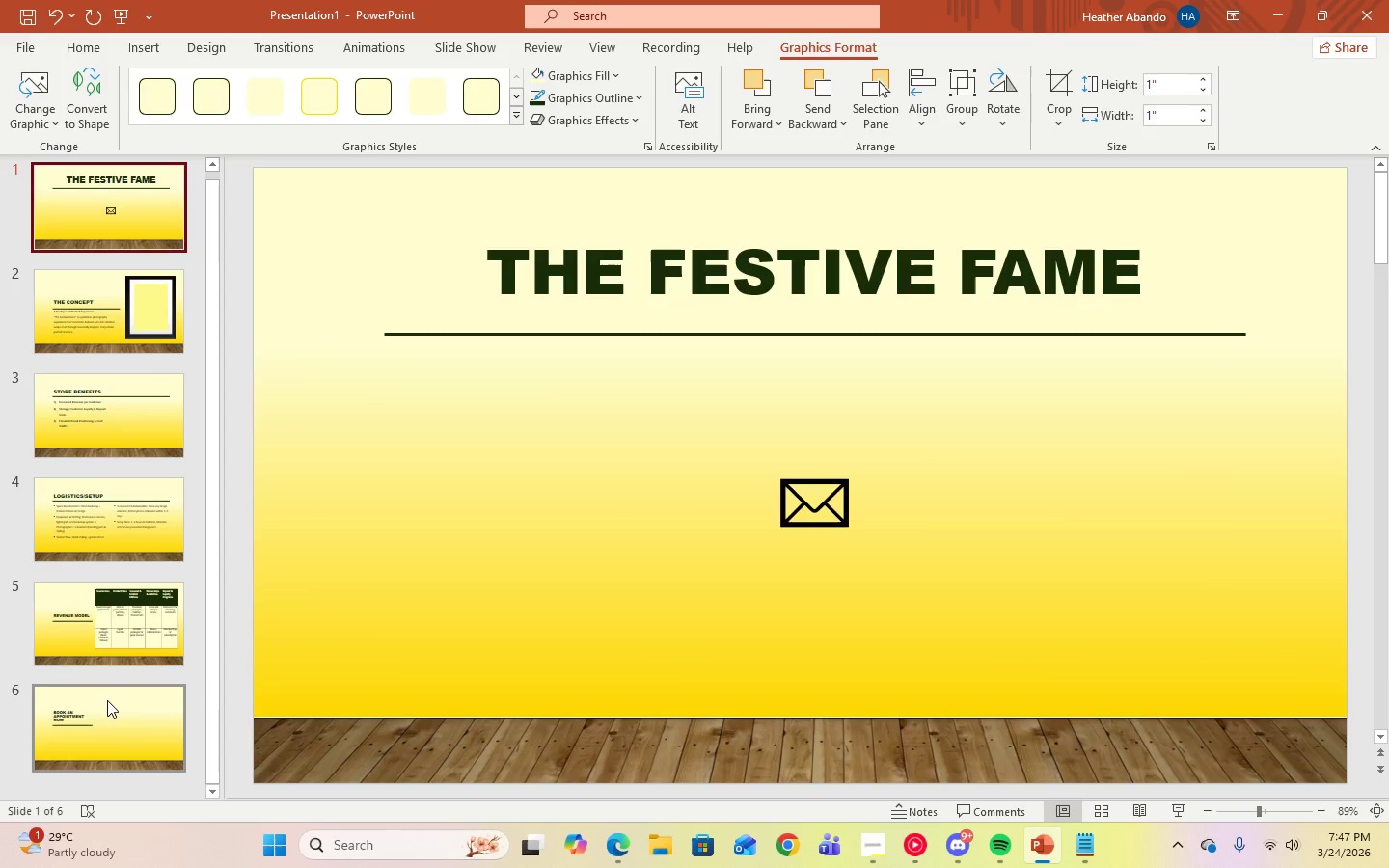 
left_click([146, 231])
 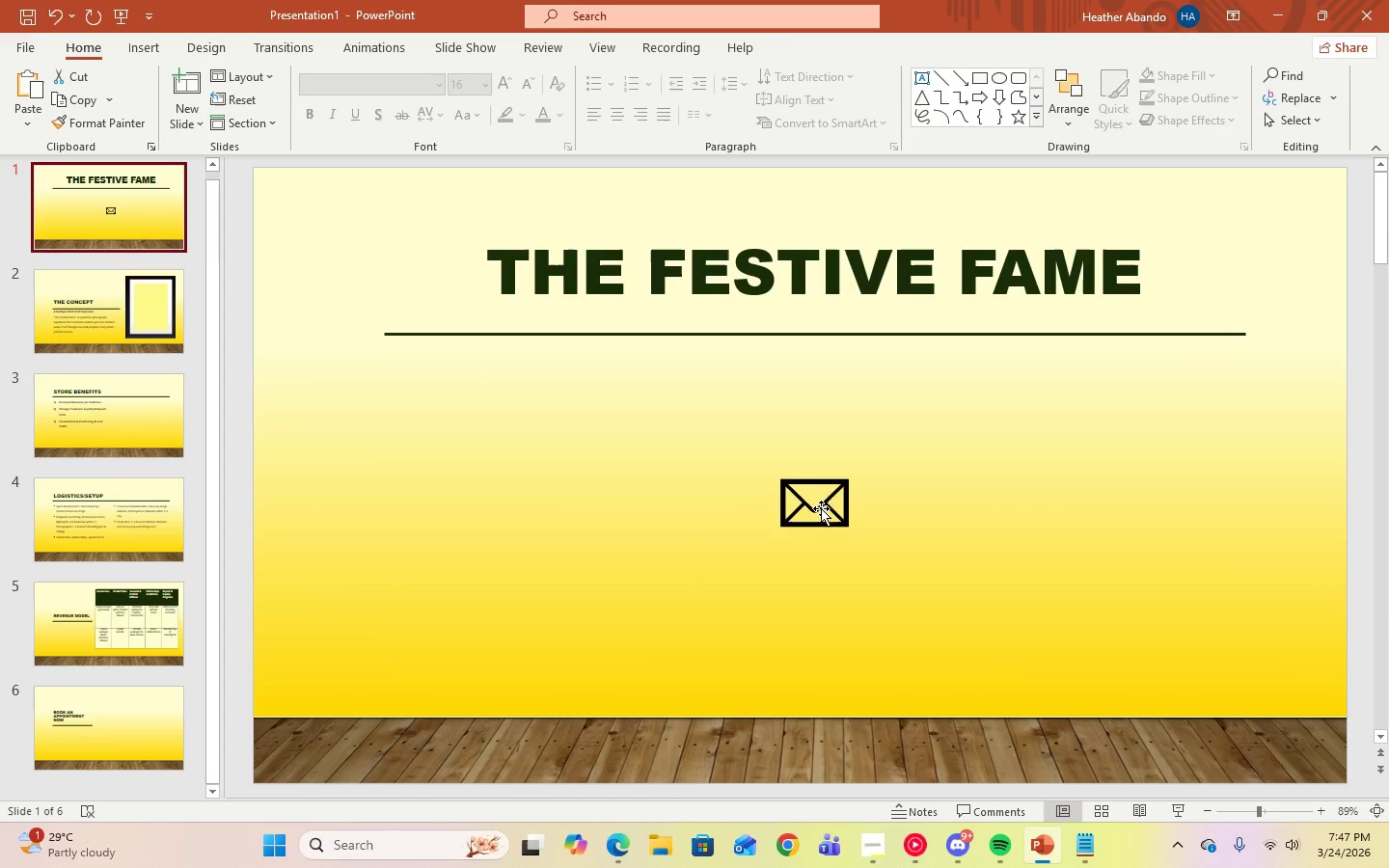 
left_click_drag(start_coordinate=[822, 514], to_coordinate=[518, 575])
 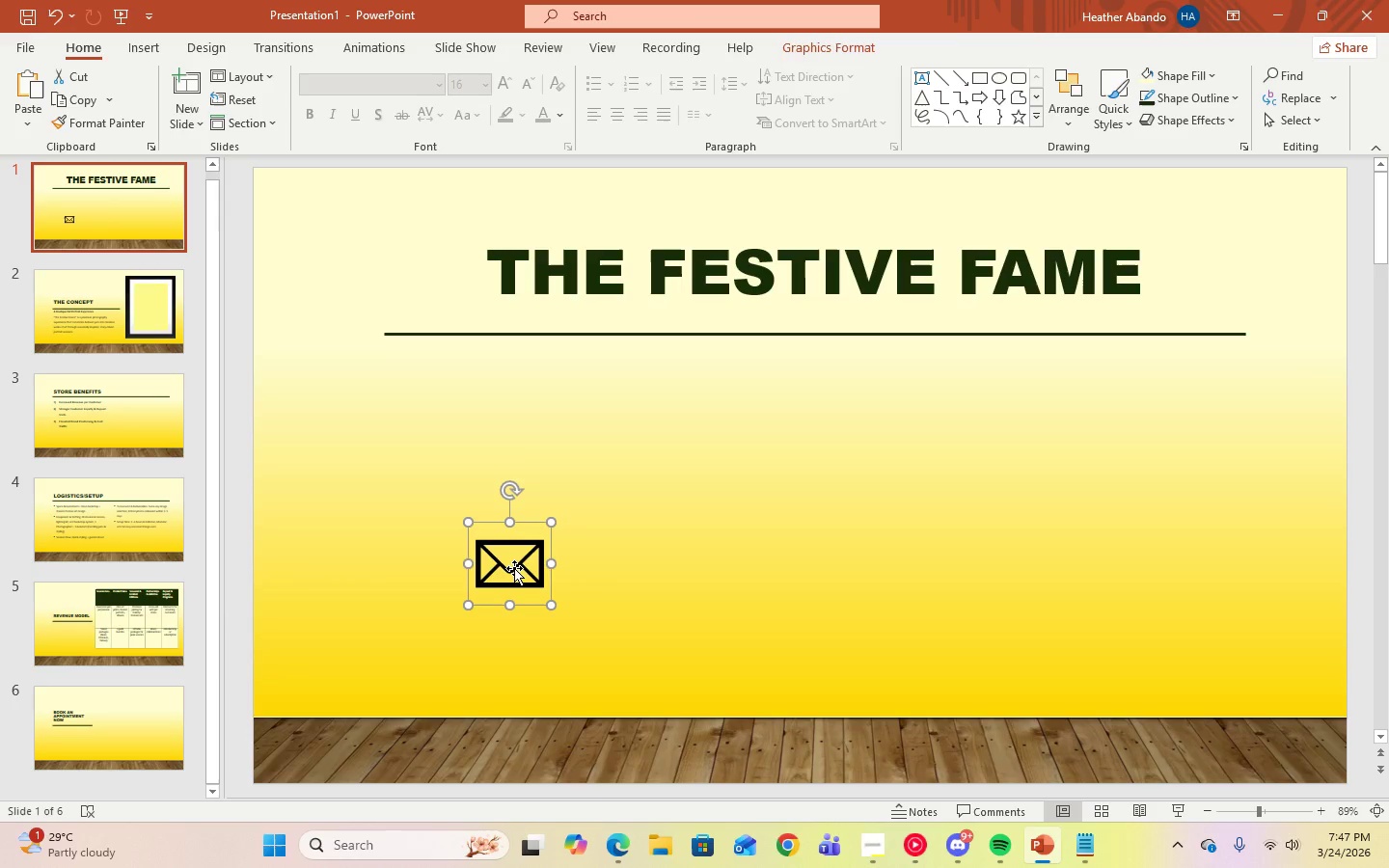 
right_click([514, 568])
 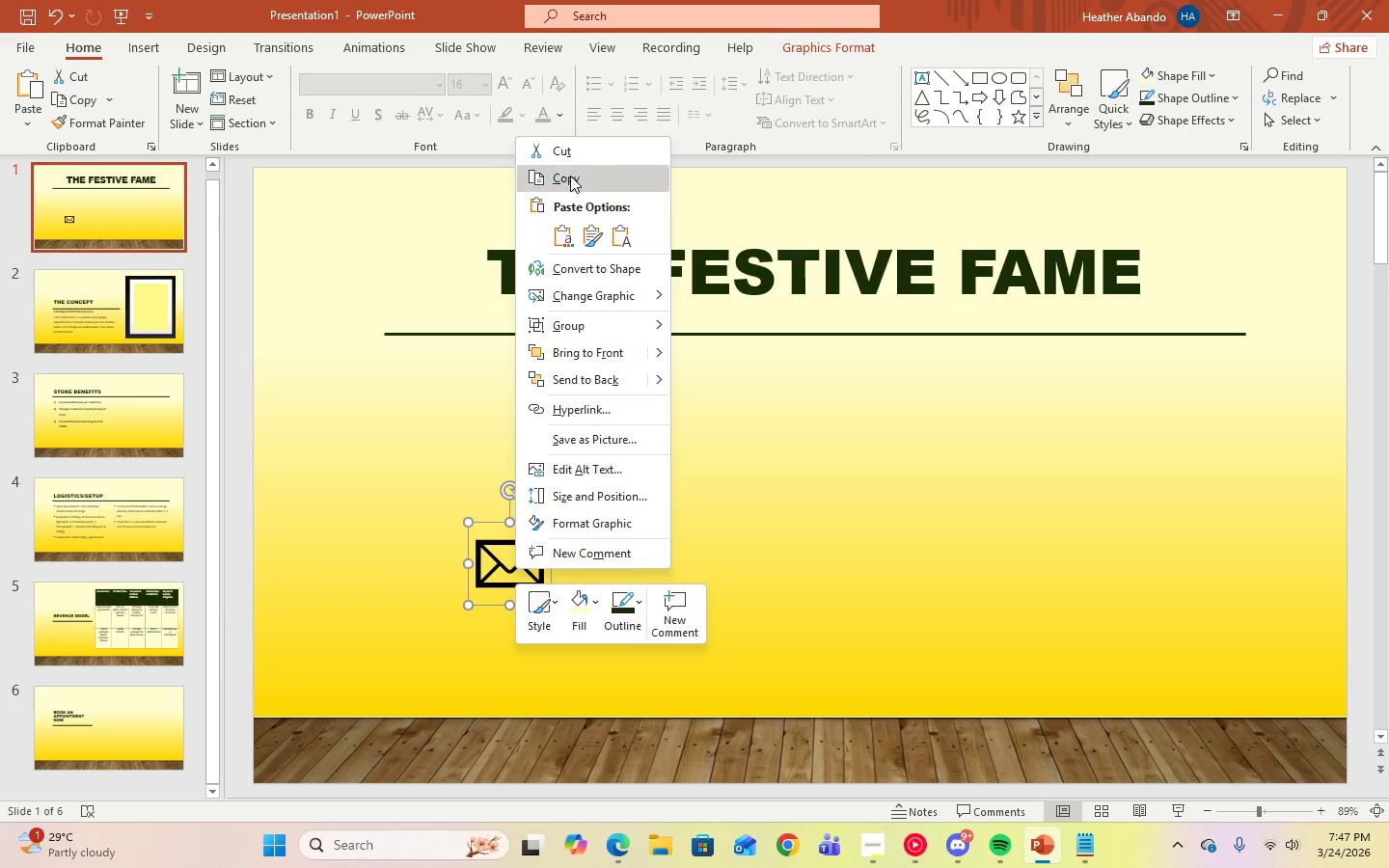 
left_click([570, 154])
 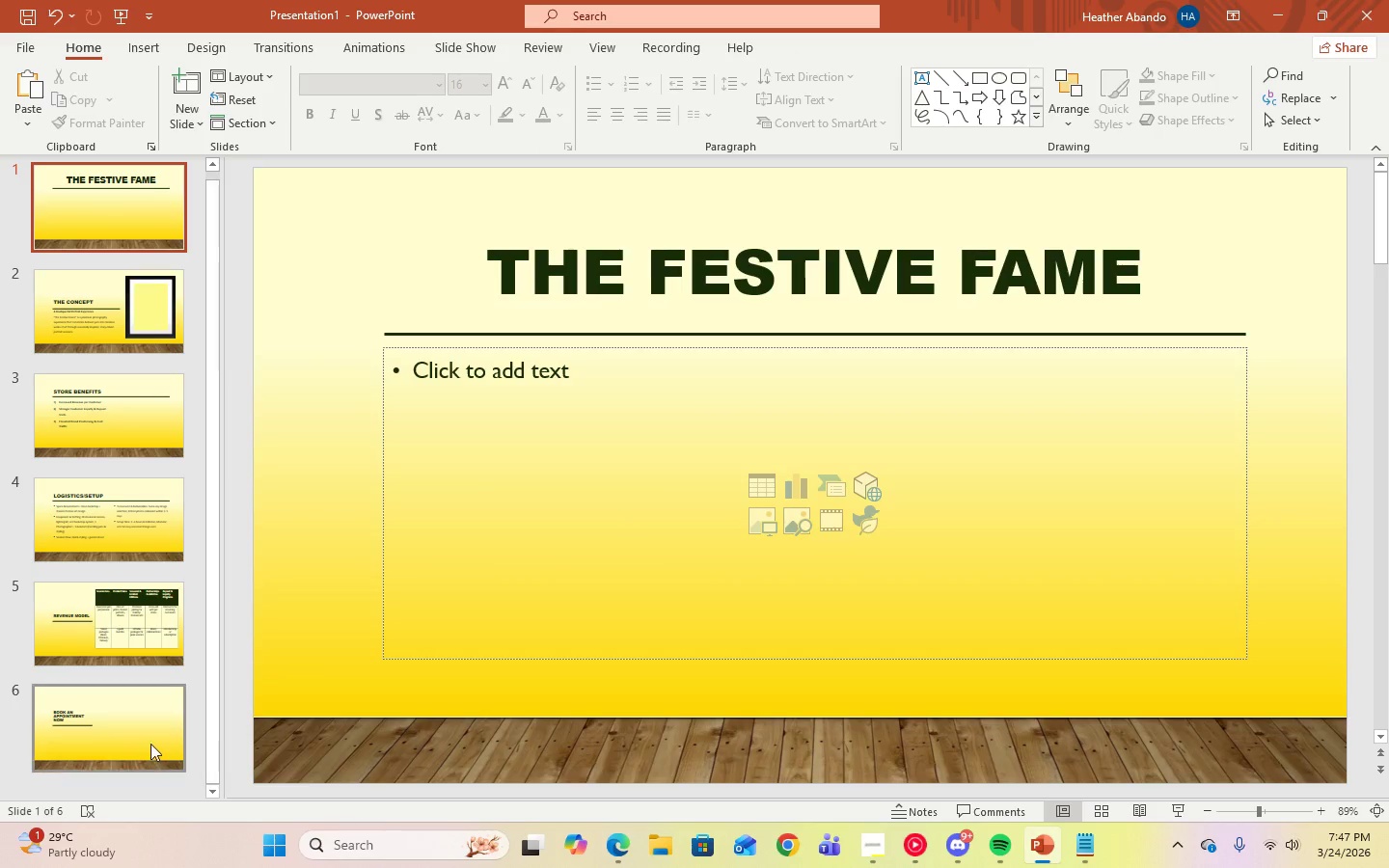 
left_click([146, 746])
 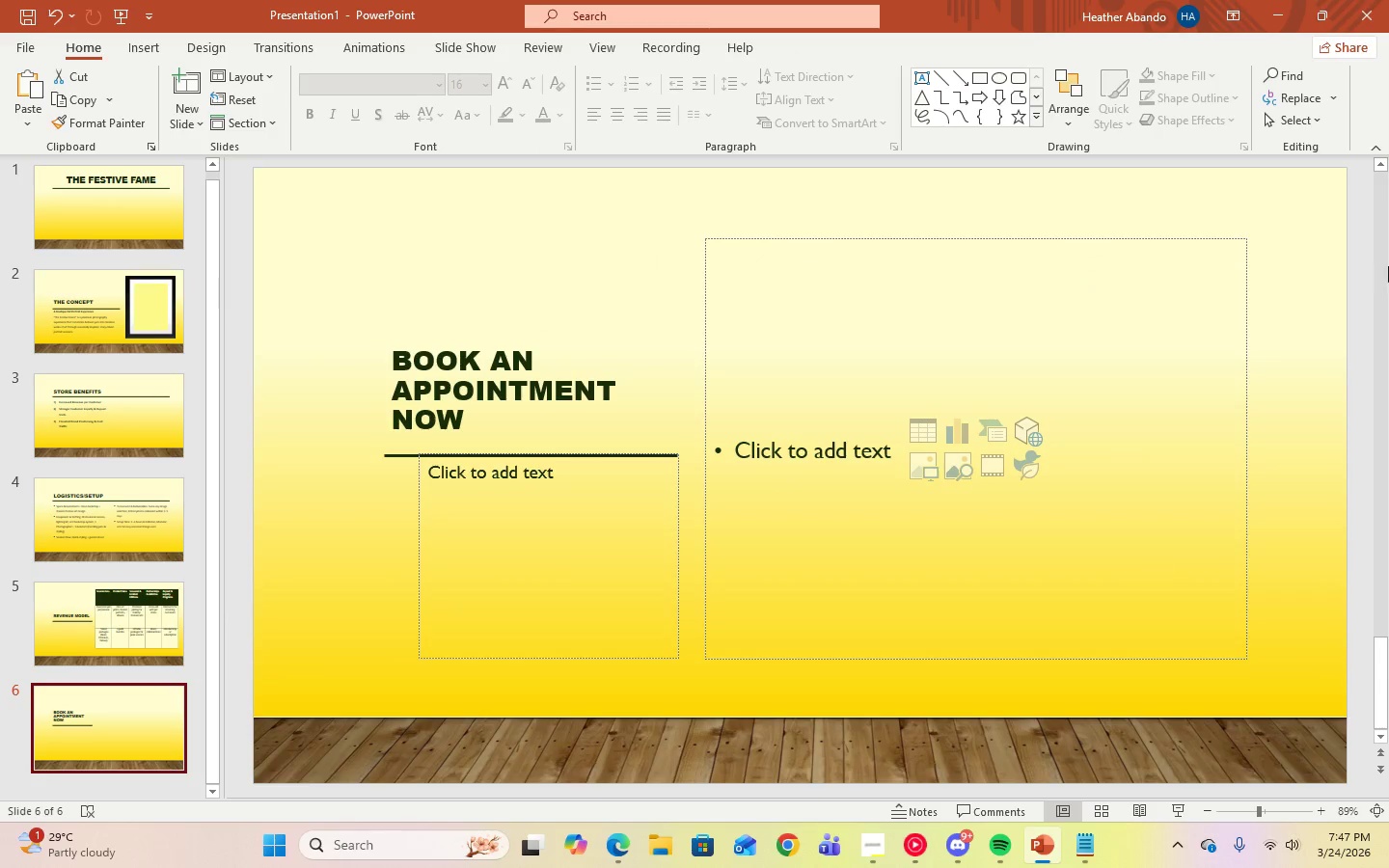 
left_click([144, 48])
 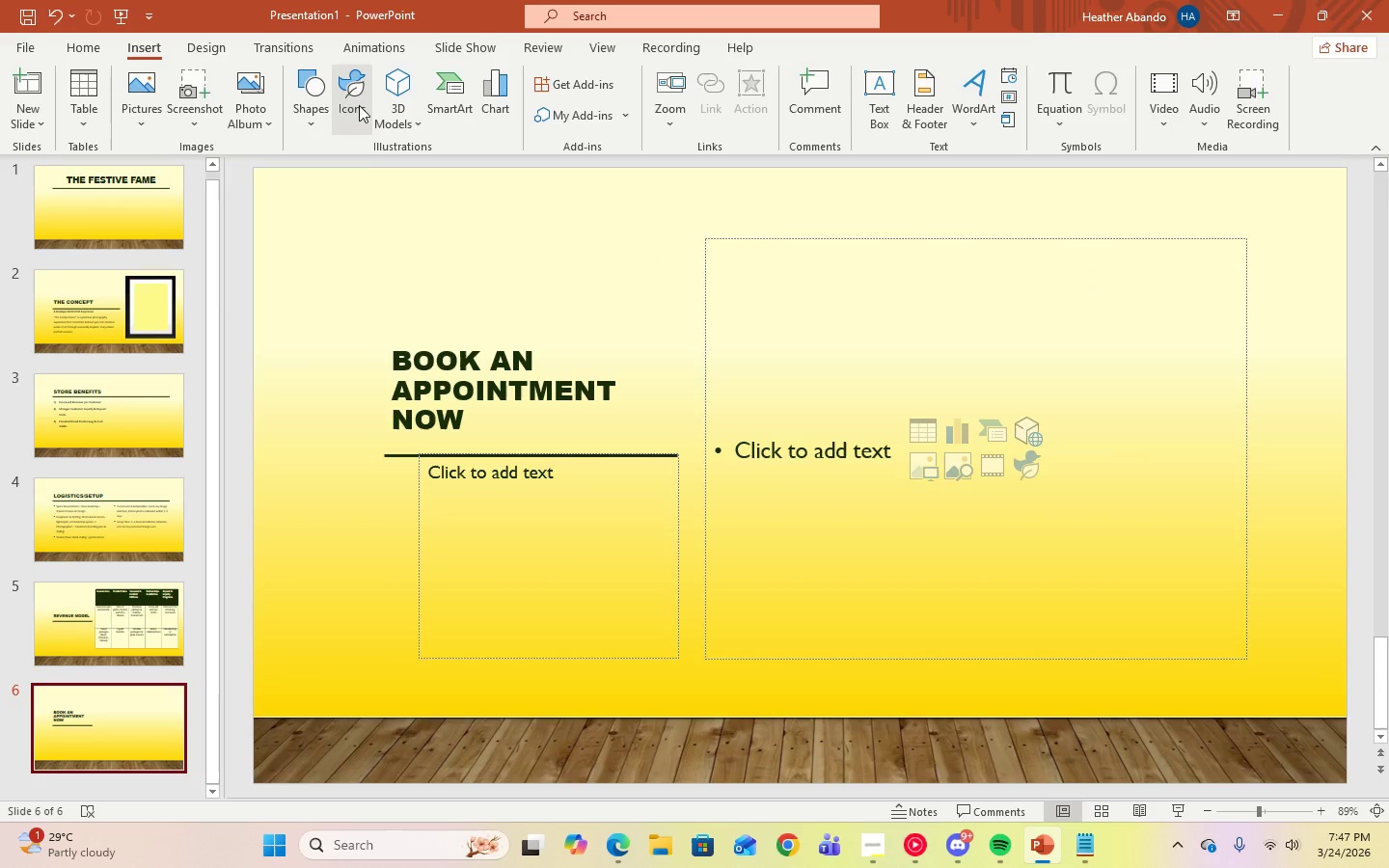 
left_click([354, 103])
 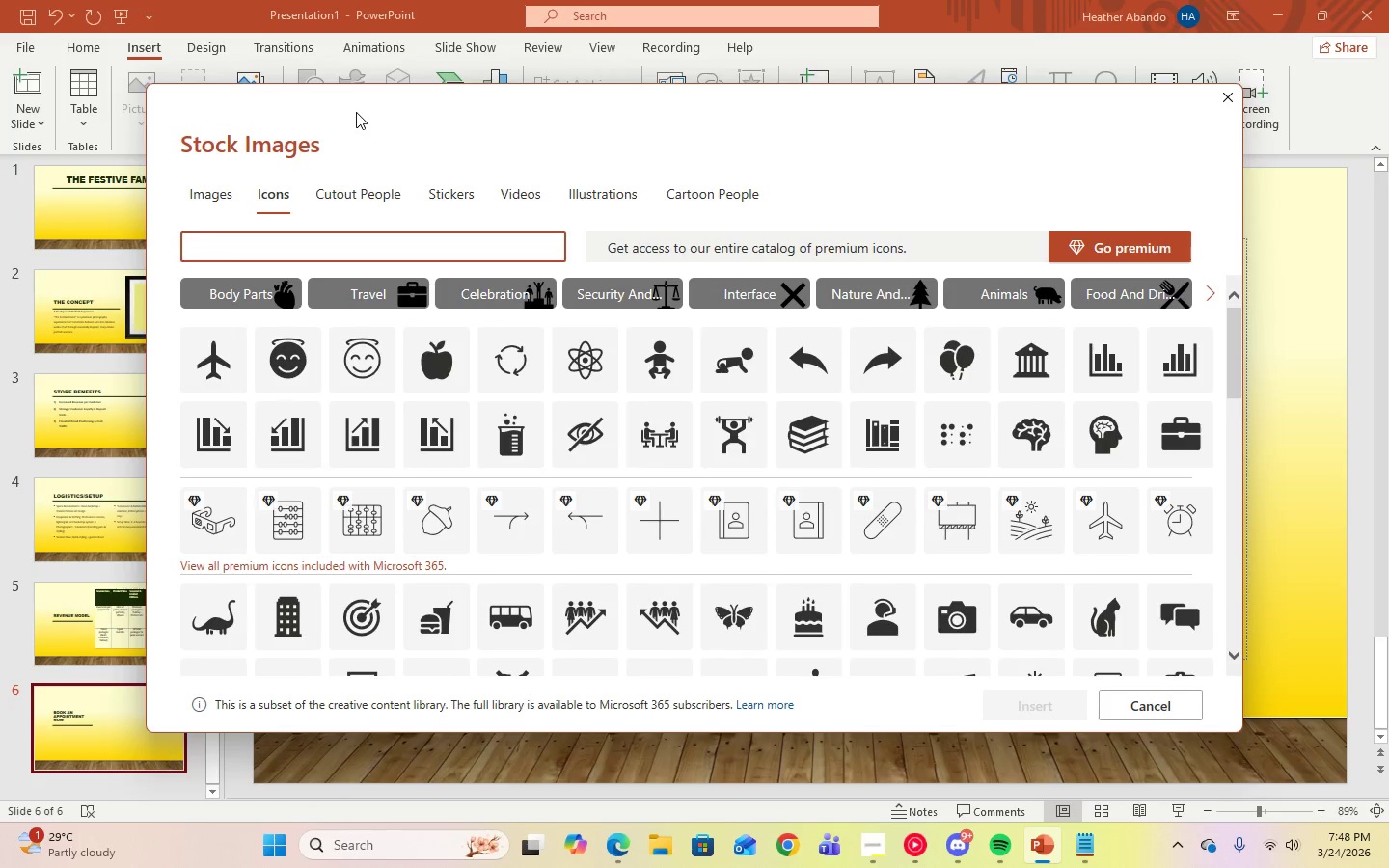 
wait(11.73)
 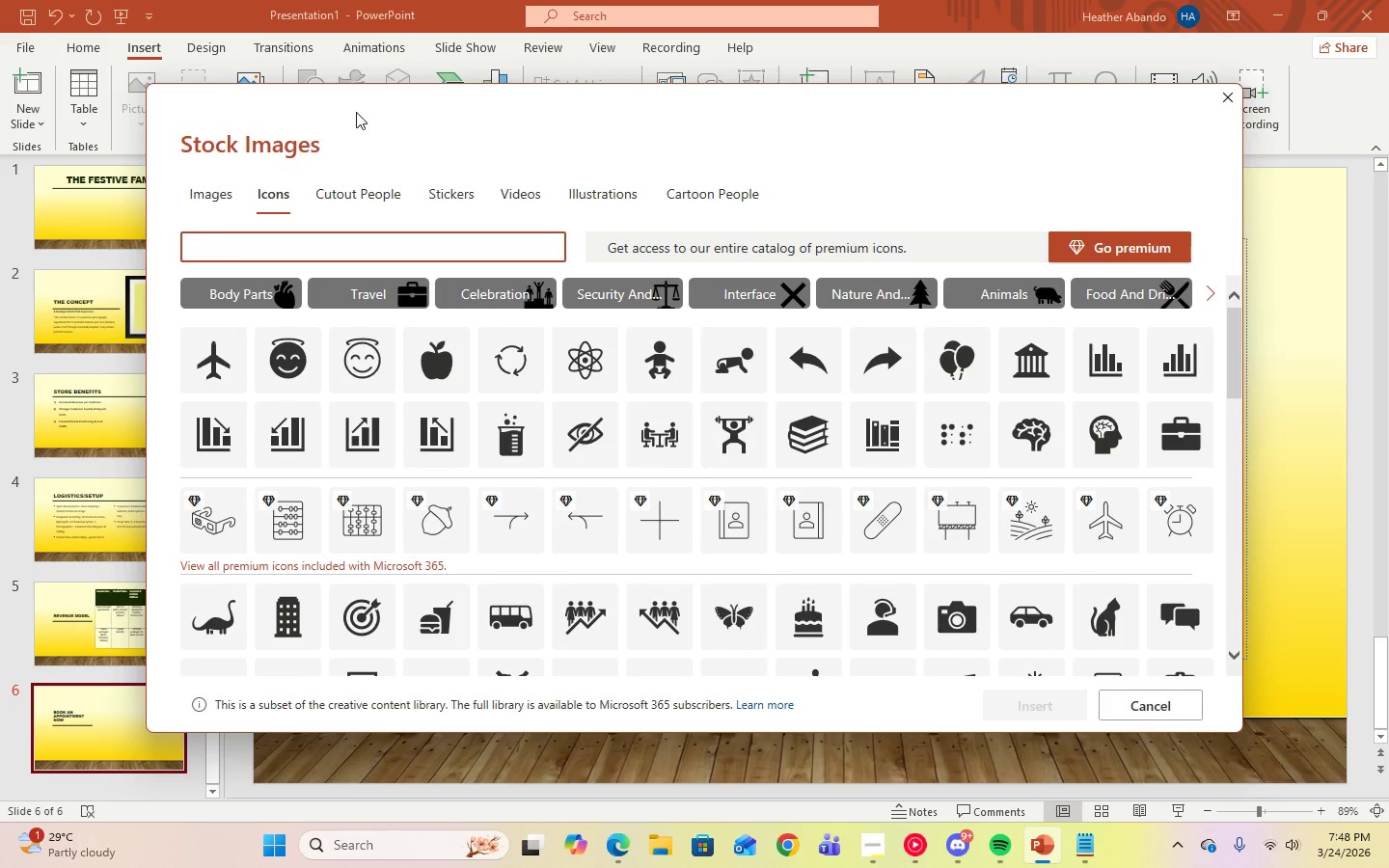 
type(communication)
 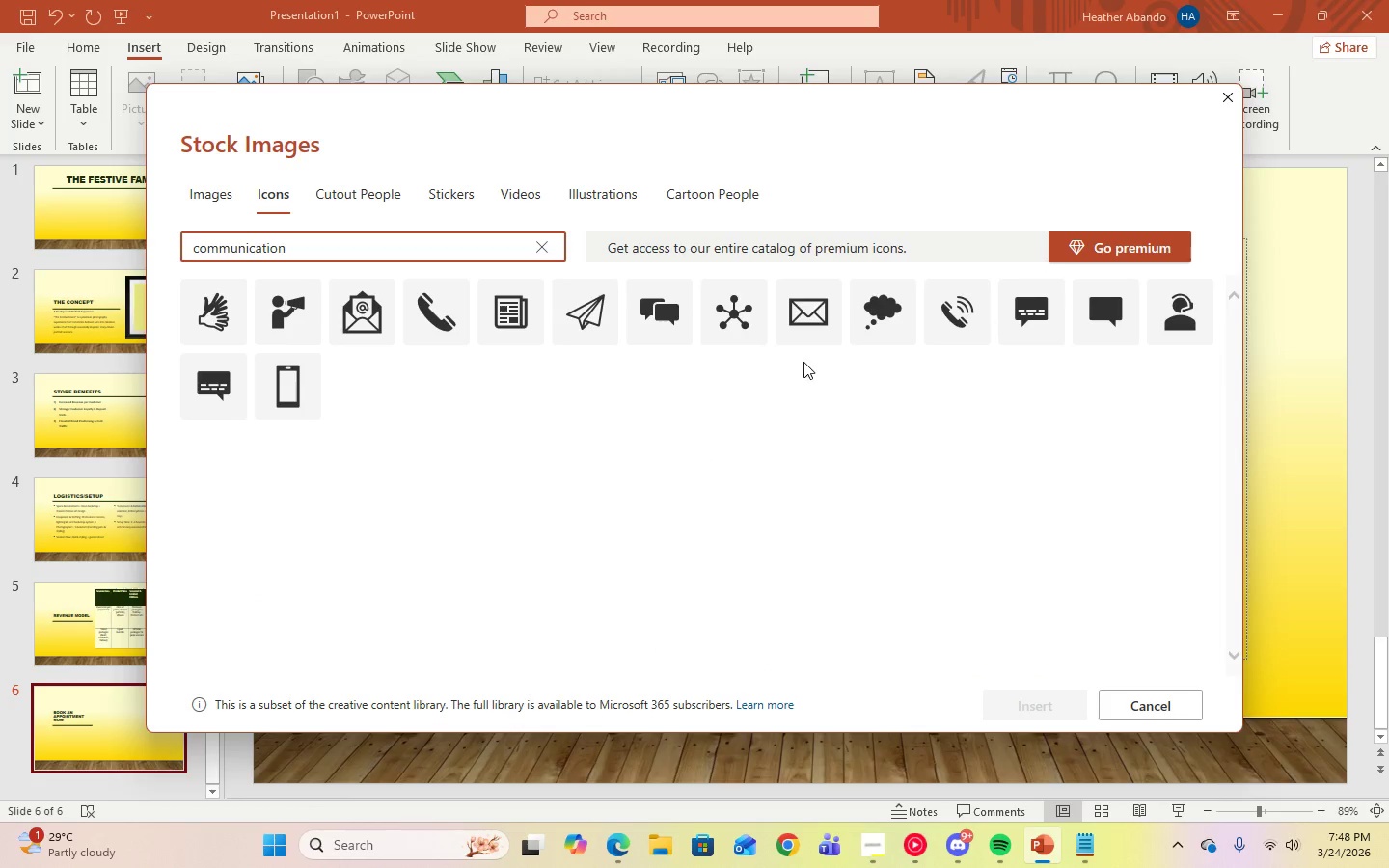 
wait(6.25)
 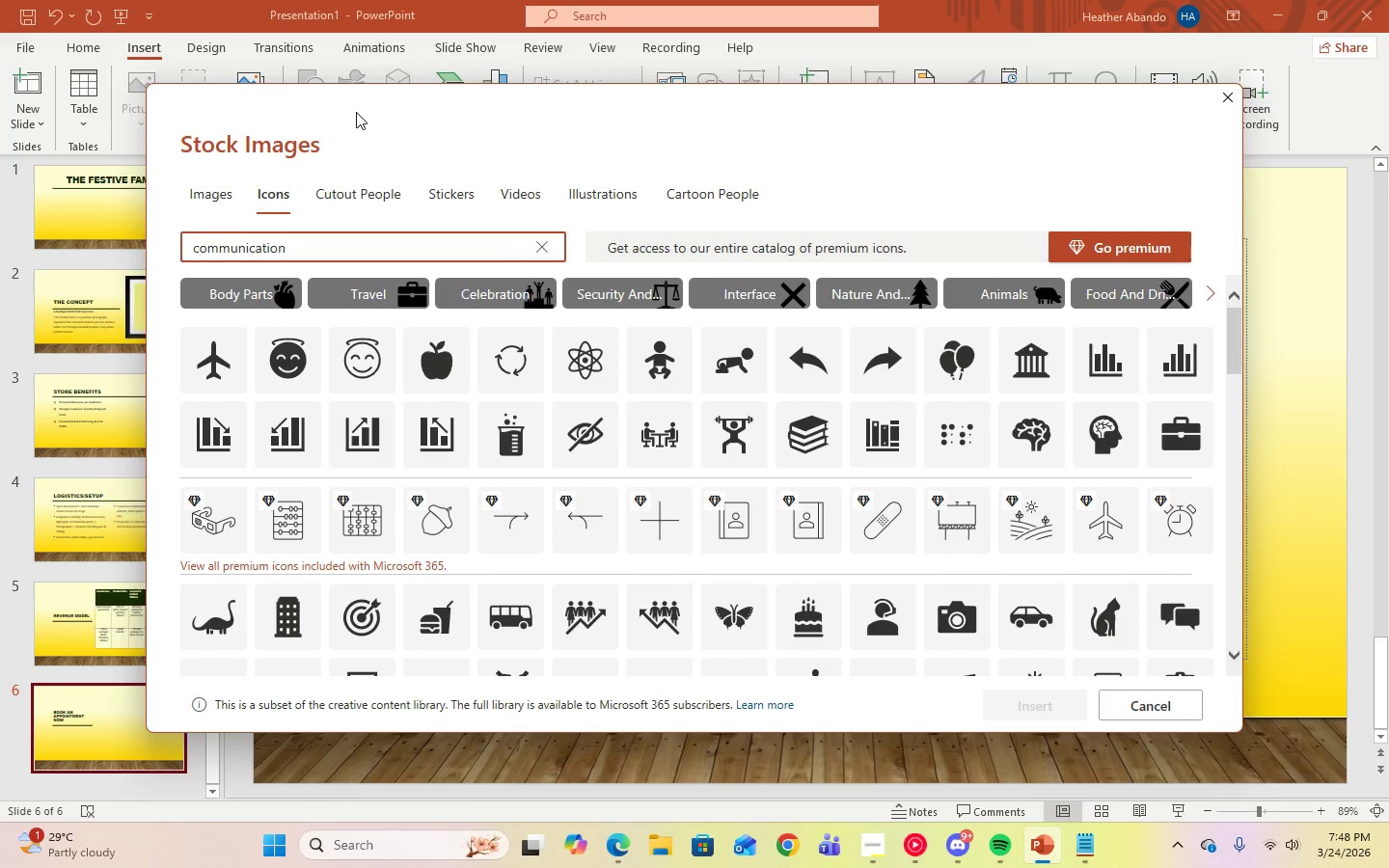 
left_click([825, 294])
 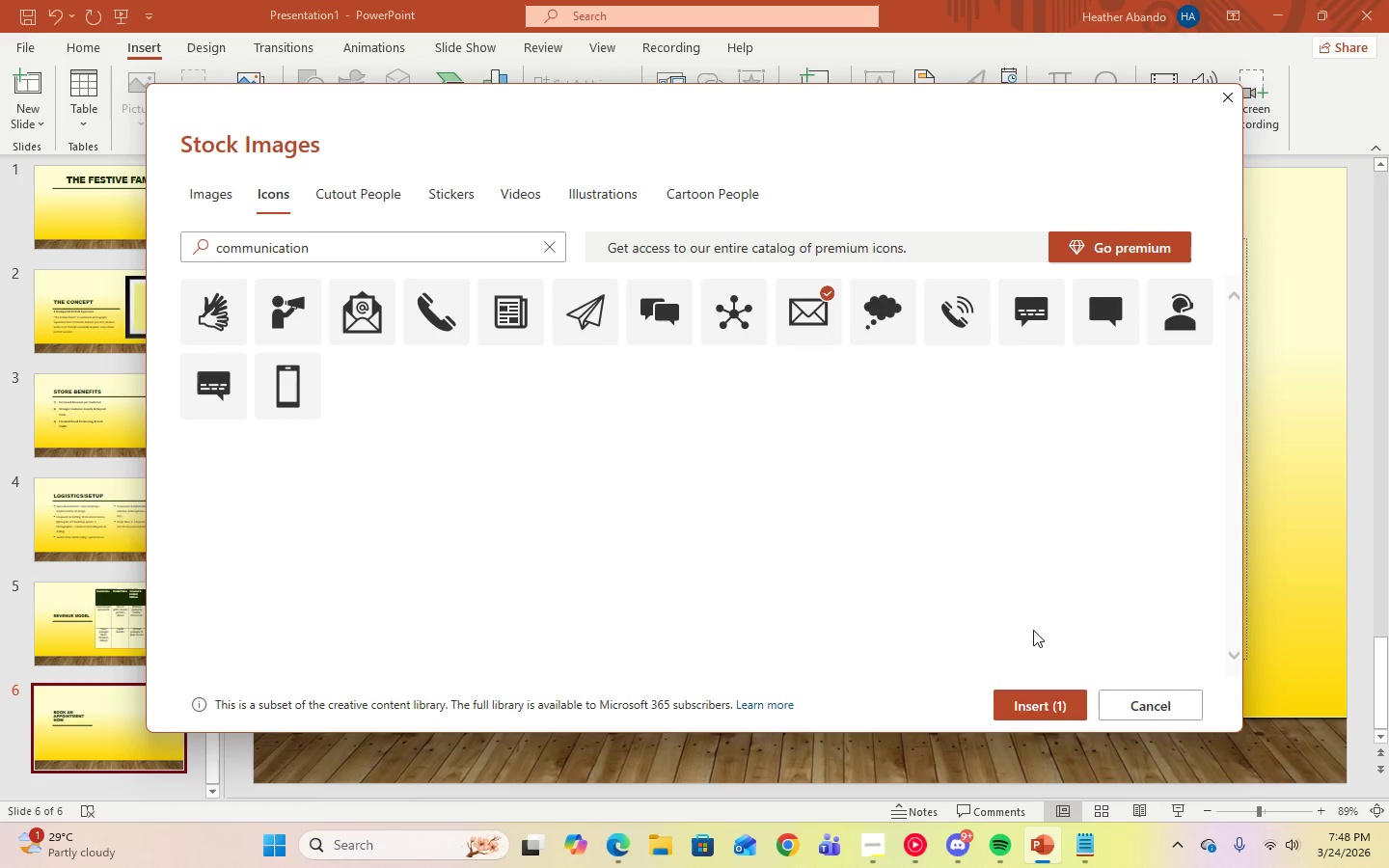 
left_click([1042, 697])
 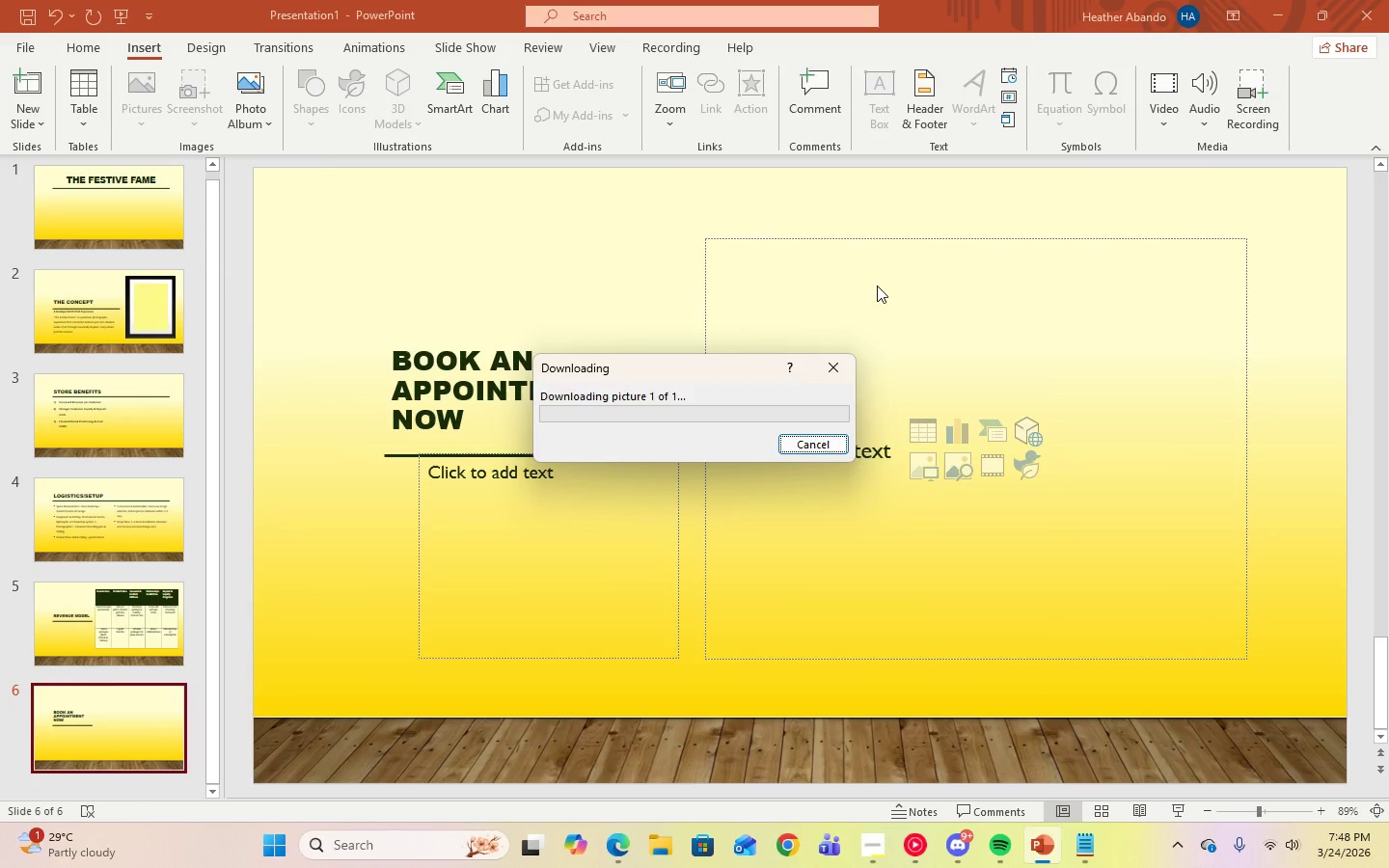 
wait(11.45)
 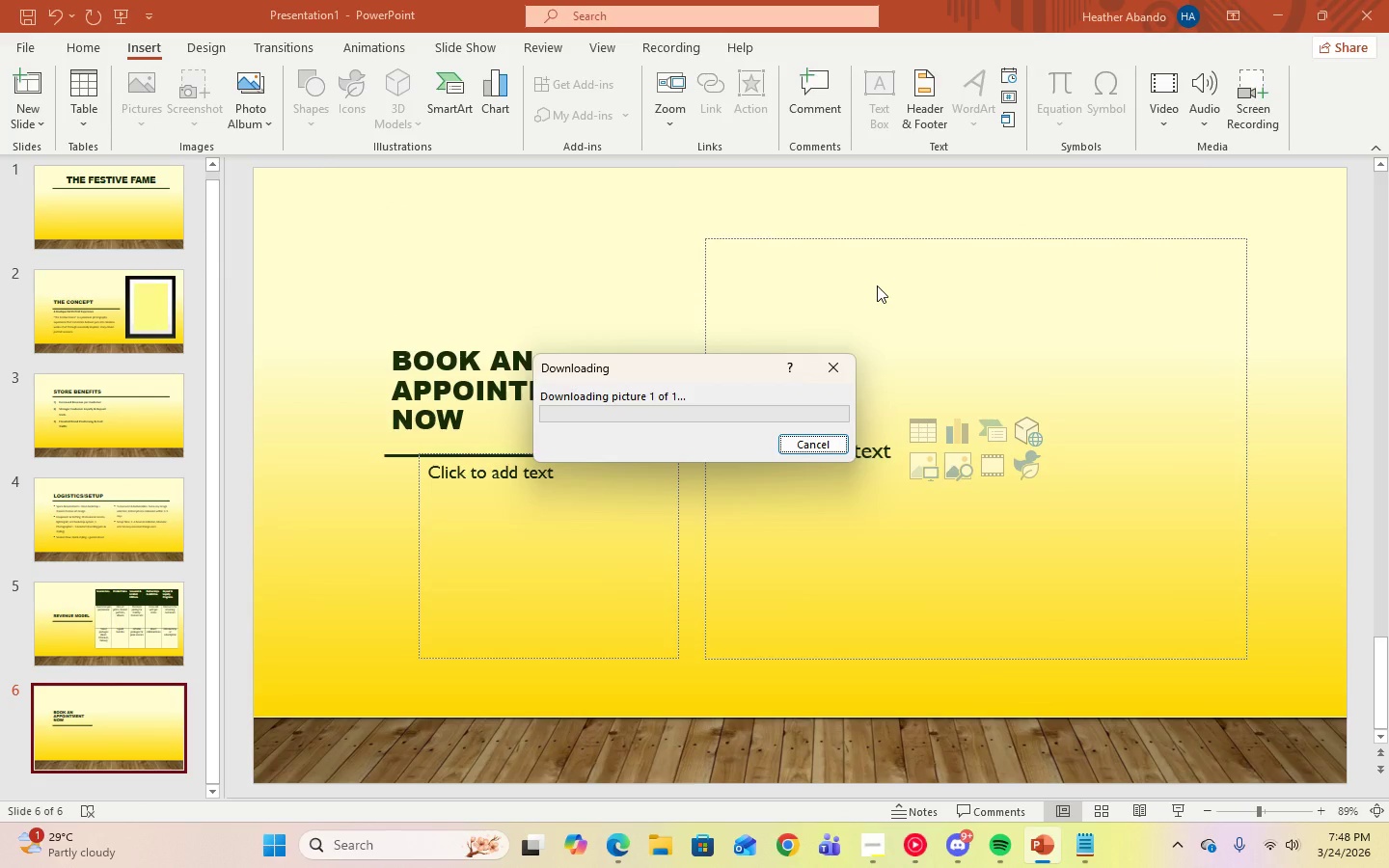 
left_click([1007, 443])
 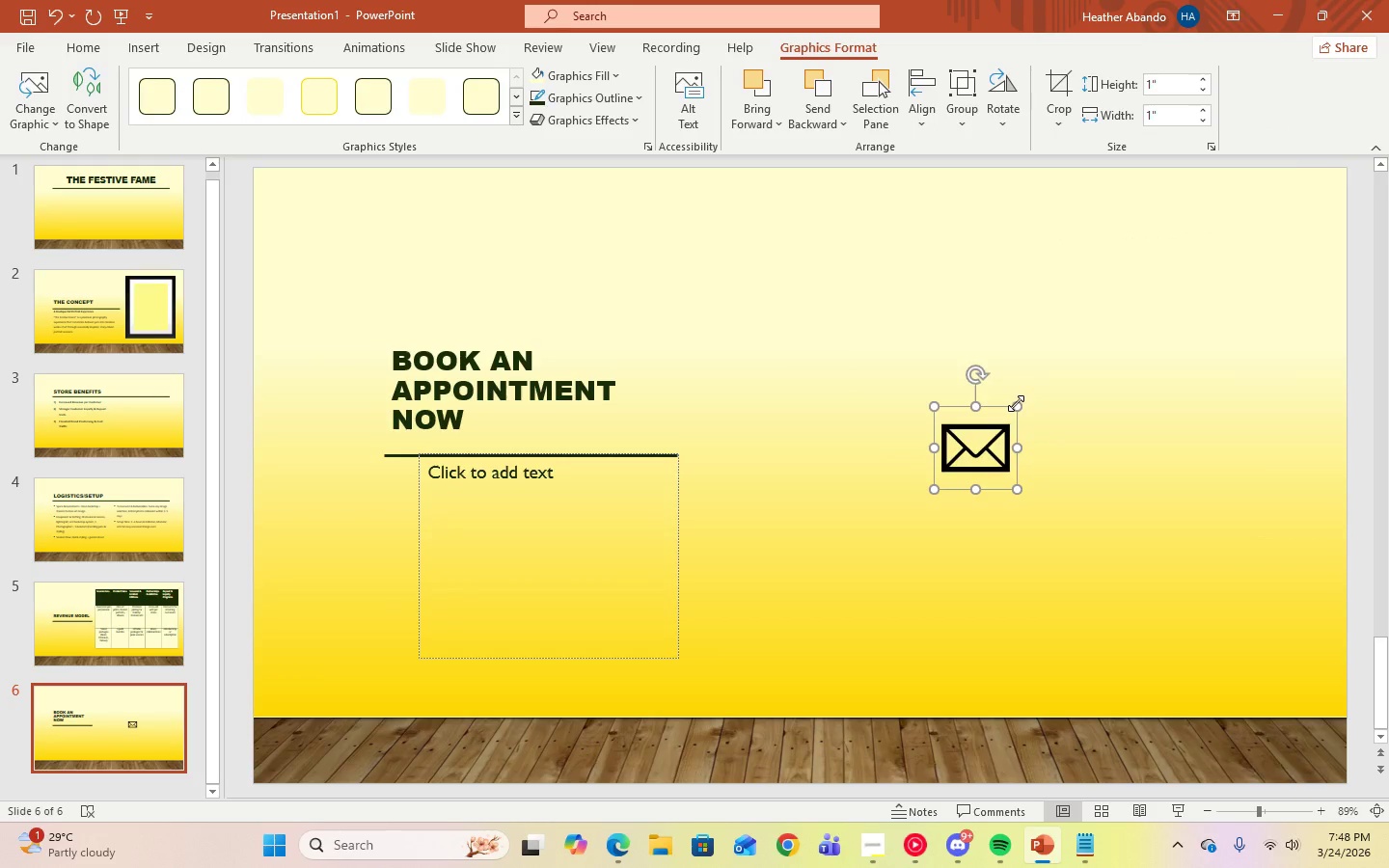 
left_click_drag(start_coordinate=[1016, 403], to_coordinate=[960, 439])
 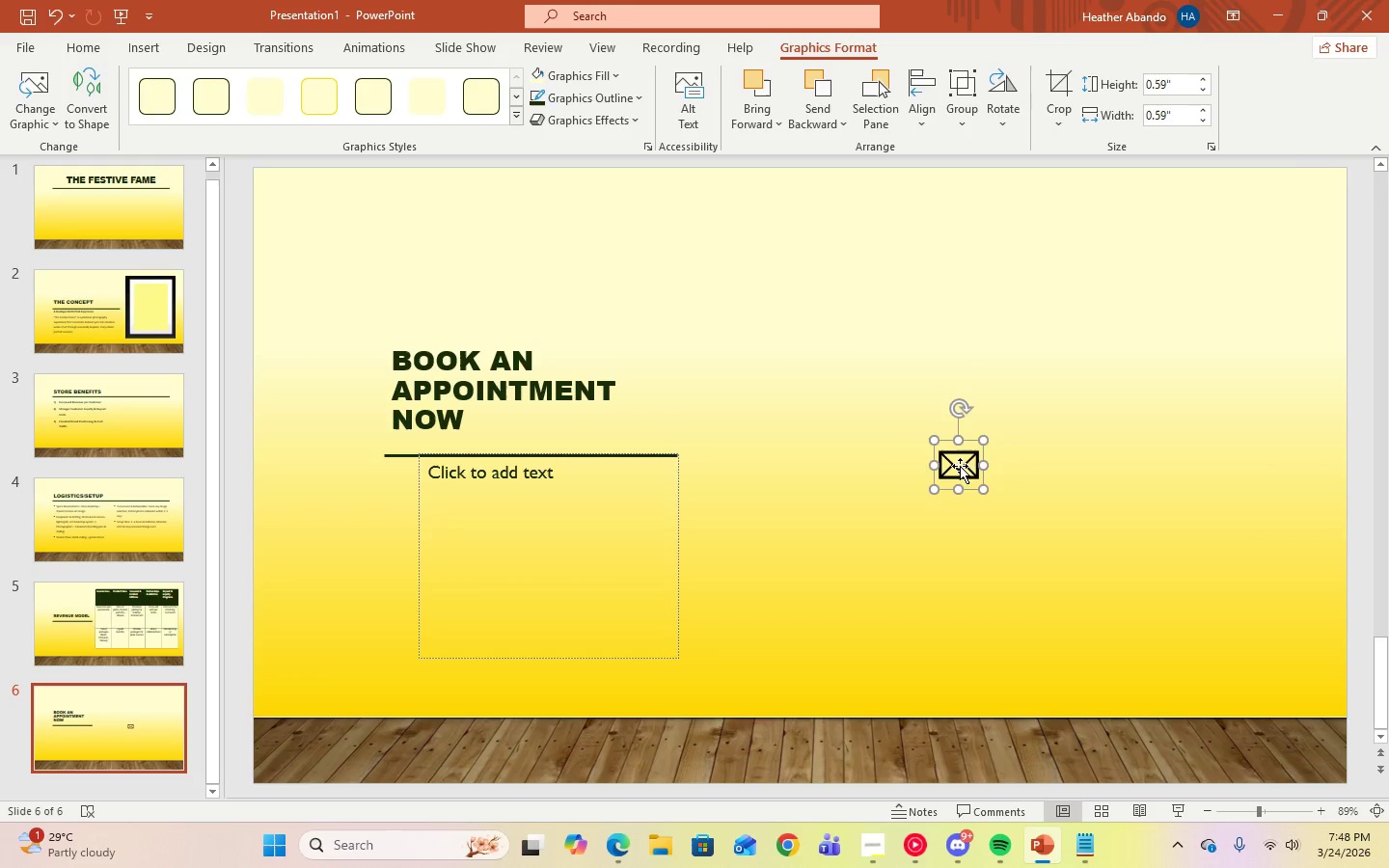 
left_click_drag(start_coordinate=[960, 464], to_coordinate=[393, 482])
 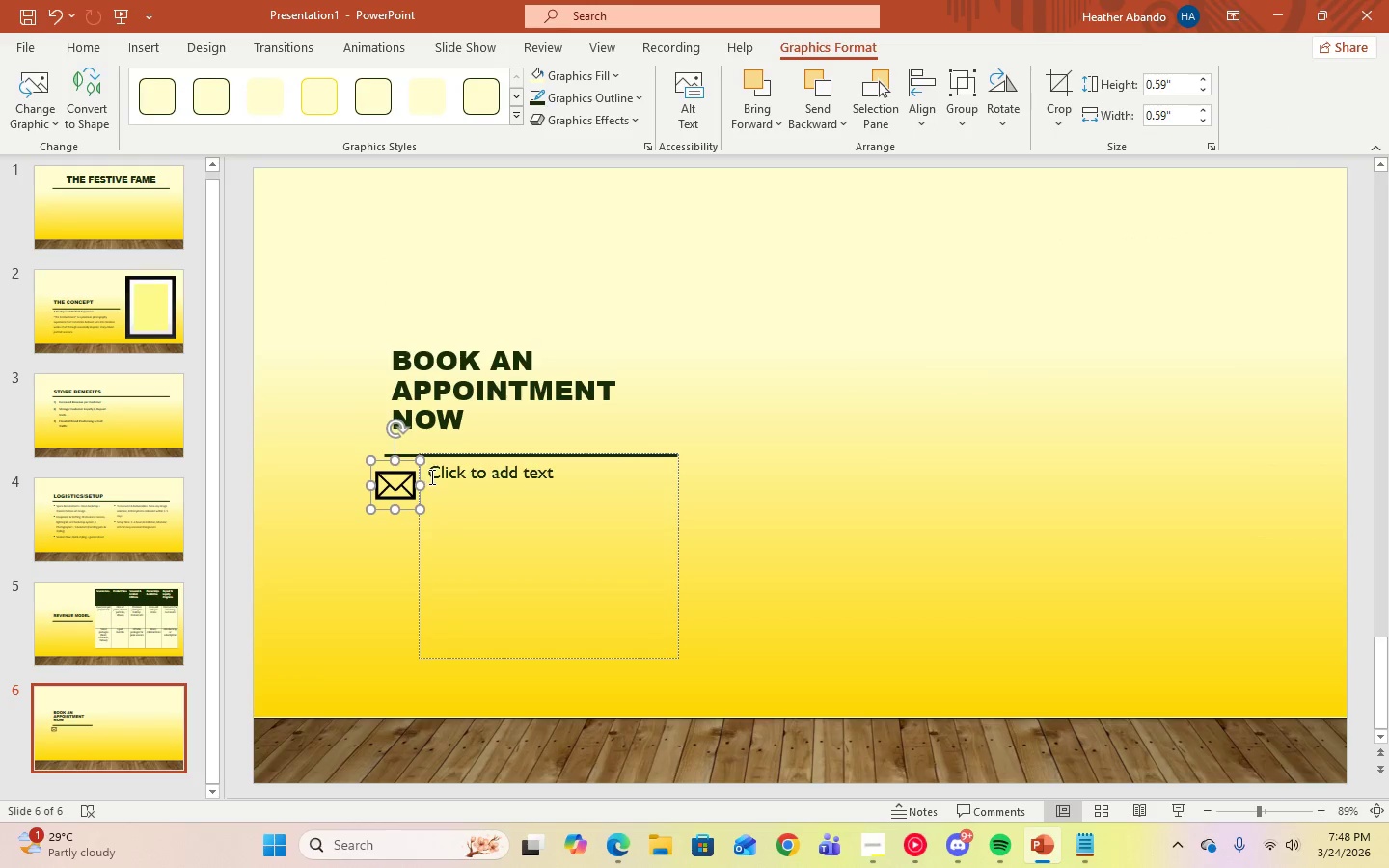 
left_click([430, 476])
 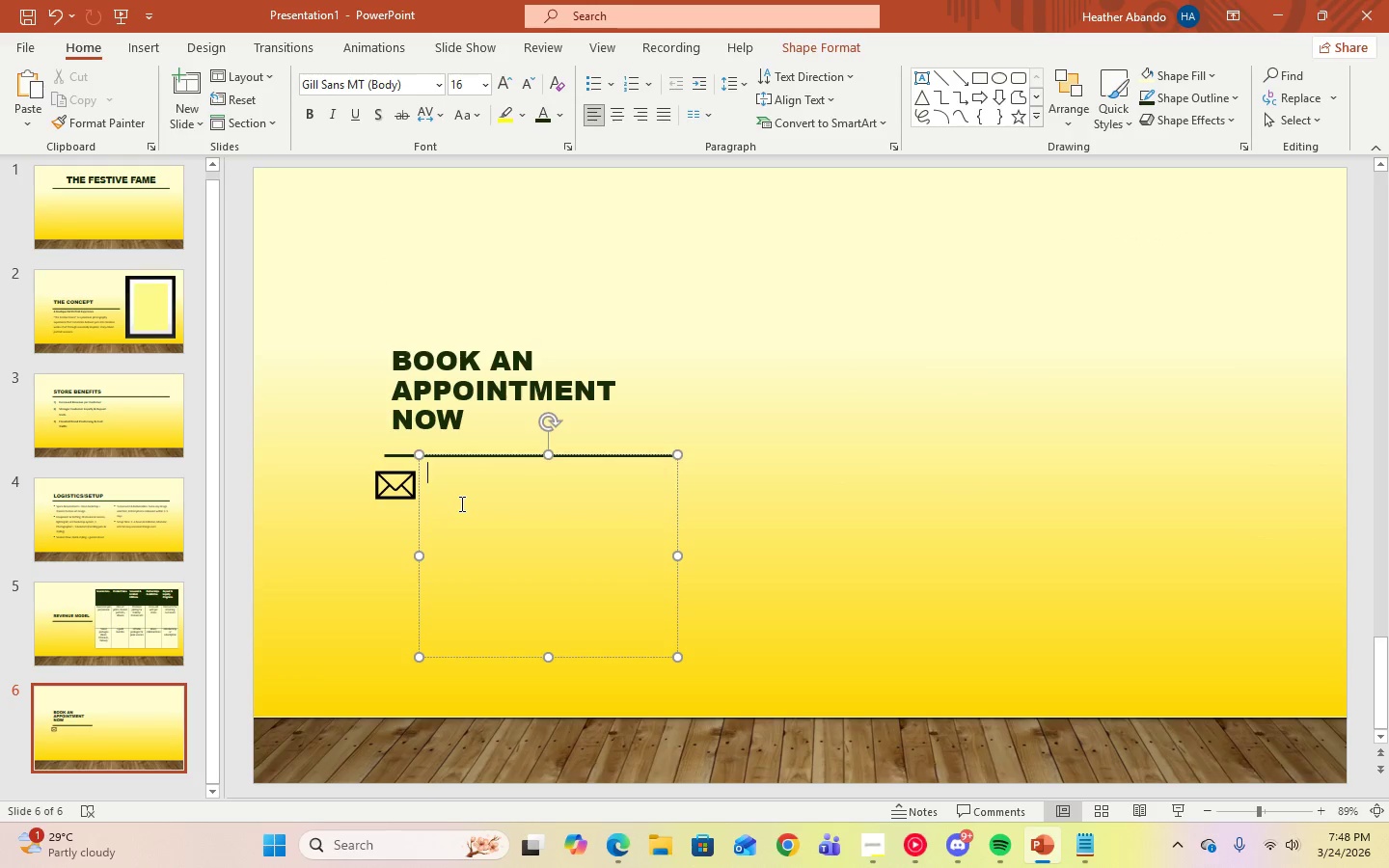 
key(Enter)
 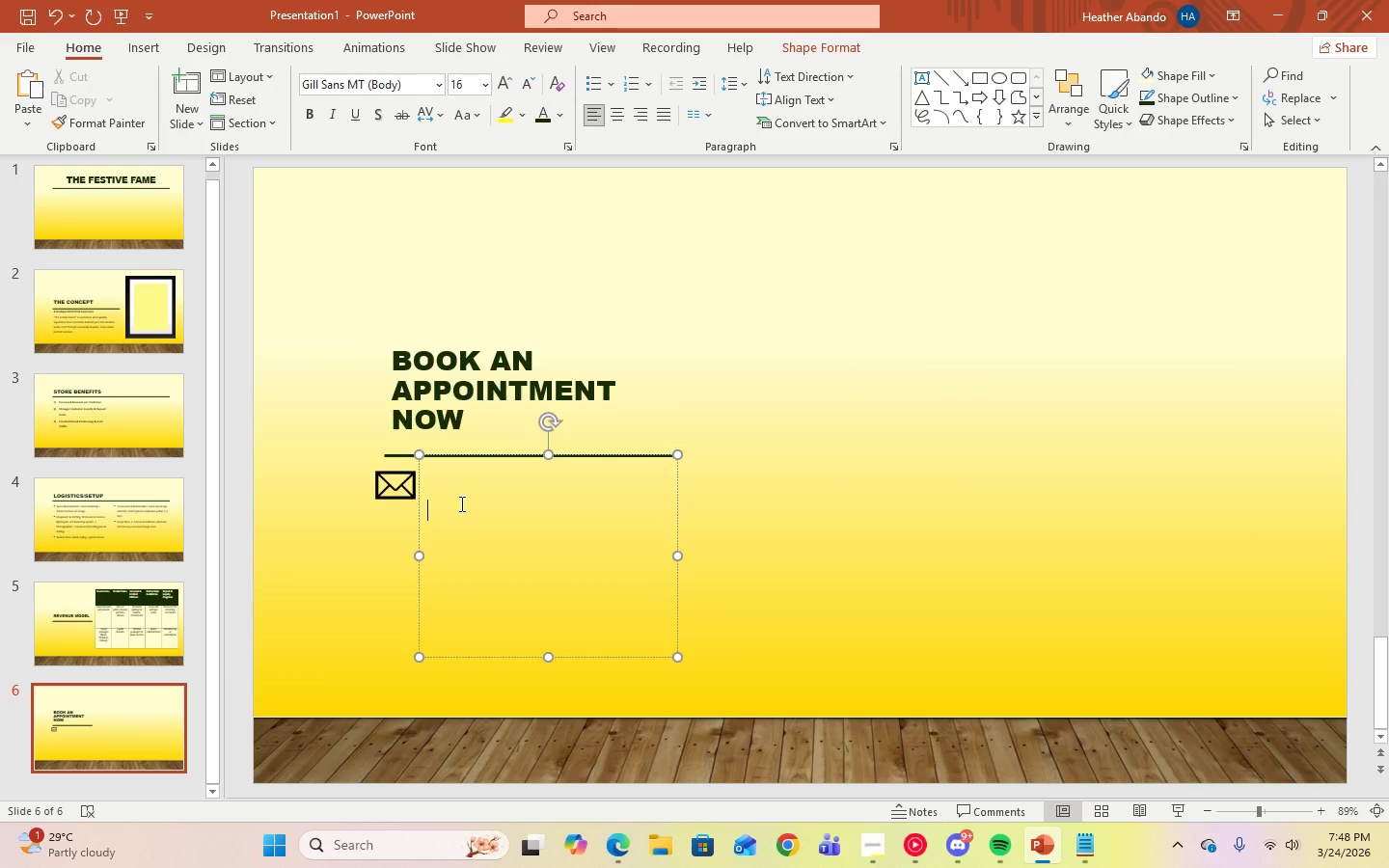 
key(Backspace)
 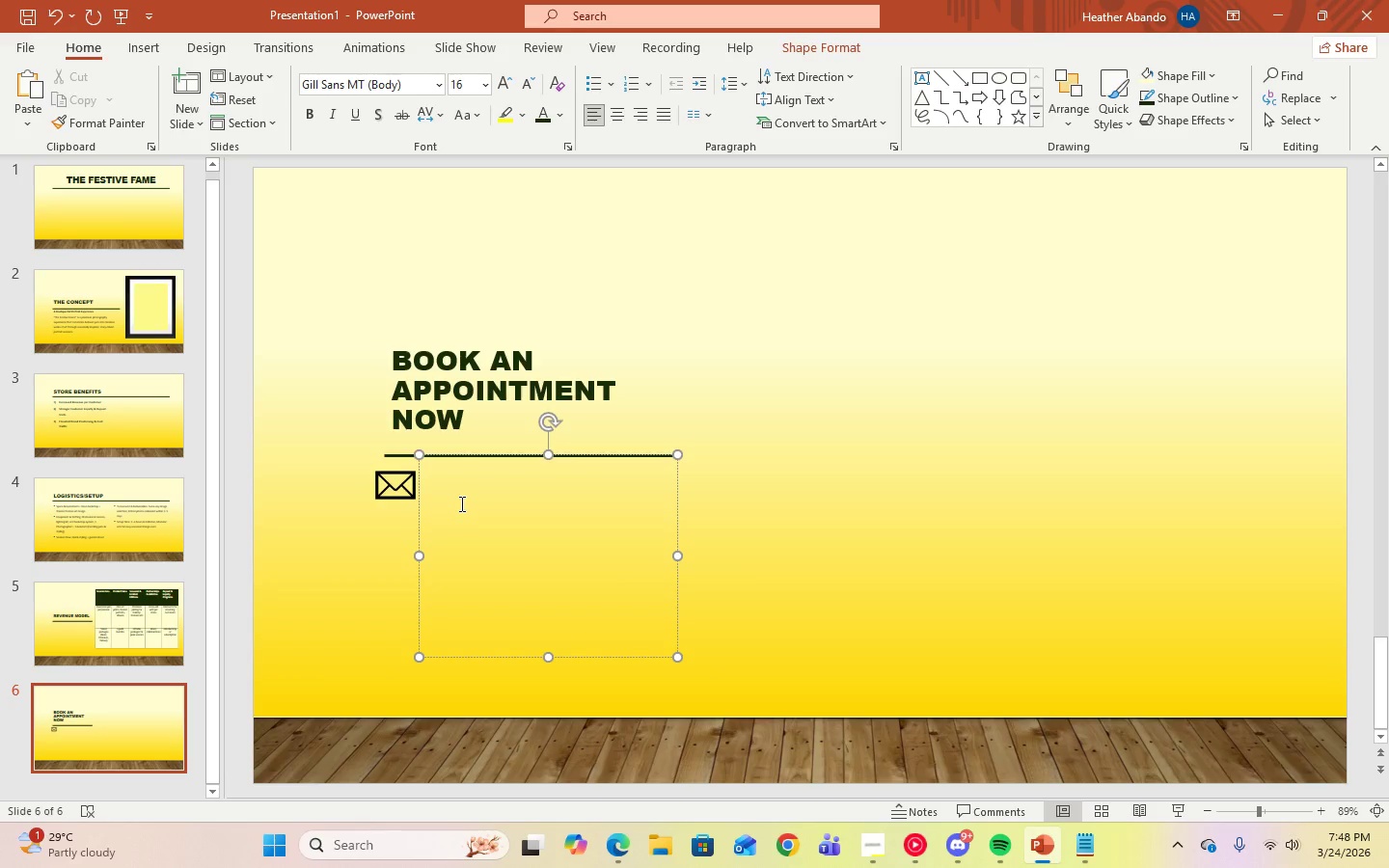 
wait(8.42)
 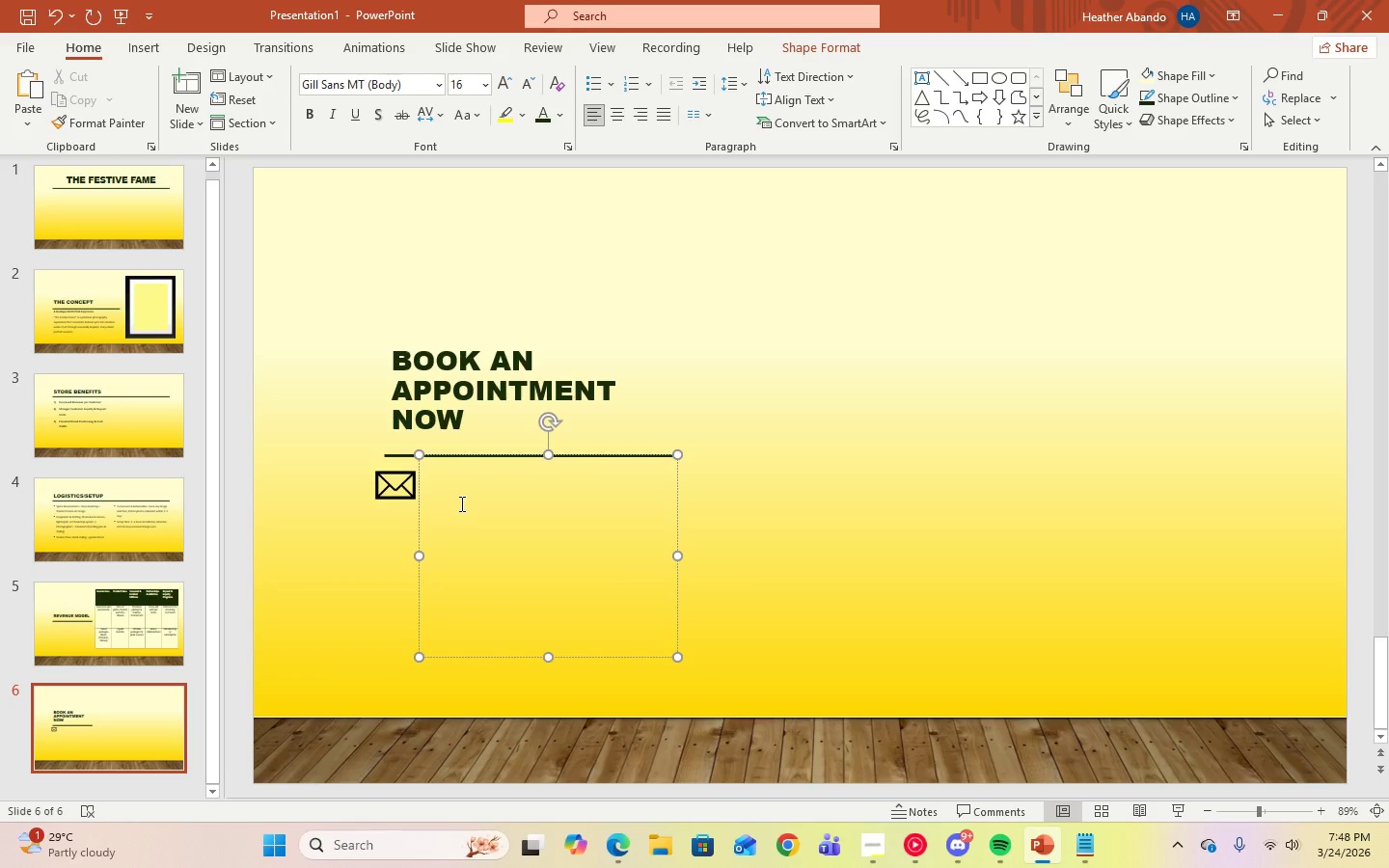 
left_click([859, 834])